 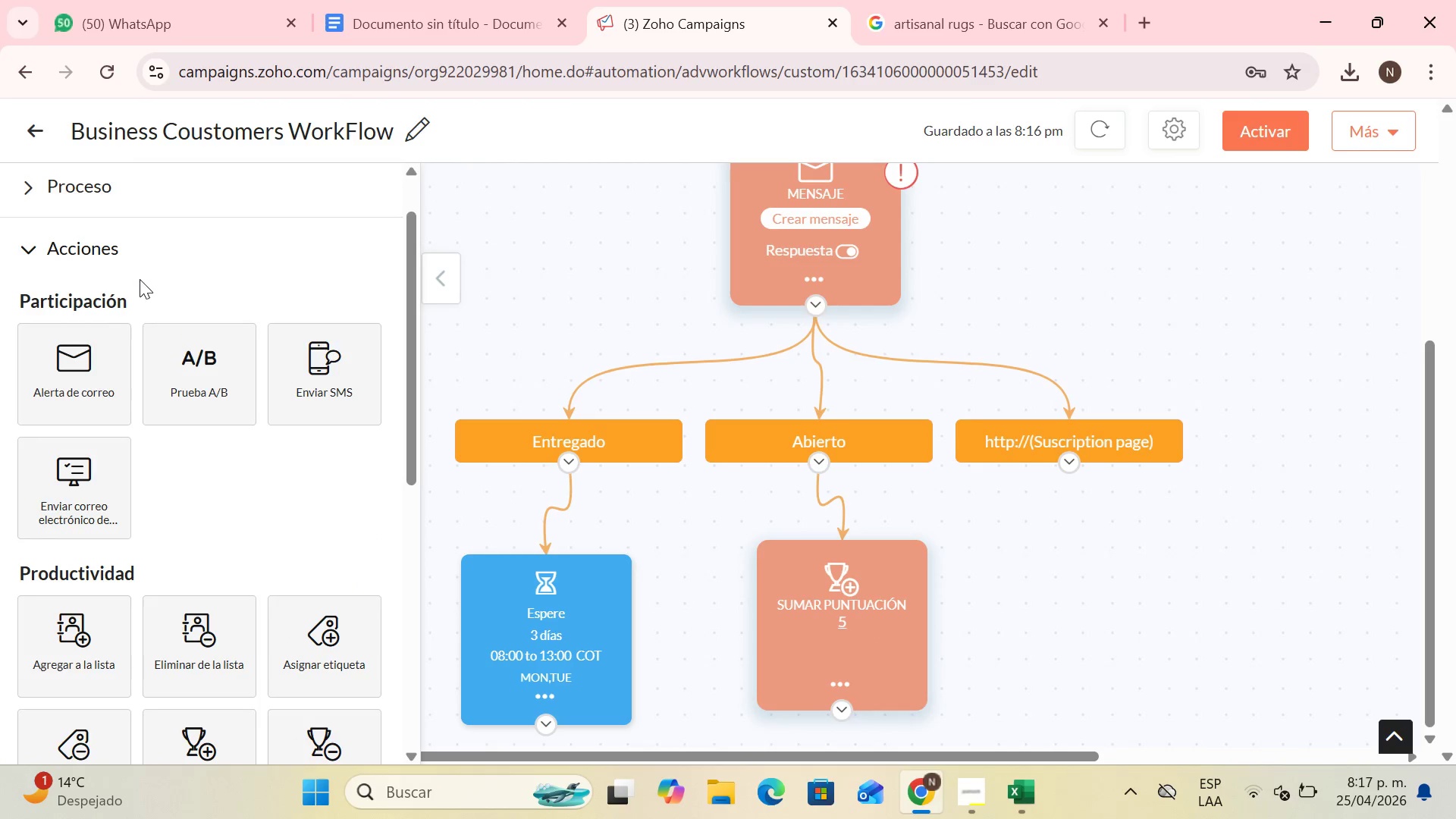 
scroll: coordinate [233, 412], scroll_direction: down, amount: 3.0
 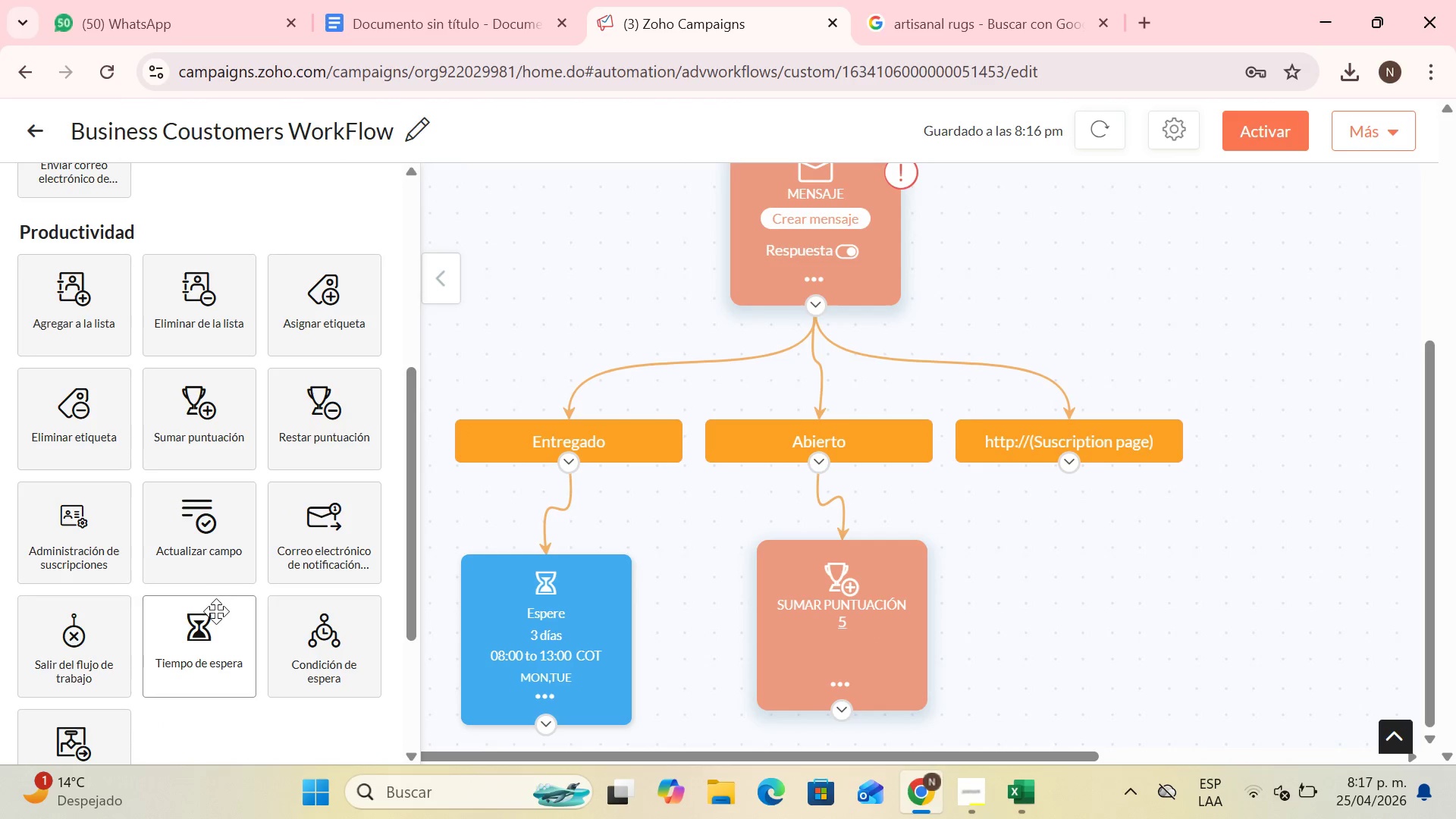 
left_click_drag(start_coordinate=[216, 618], to_coordinate=[788, 620])
 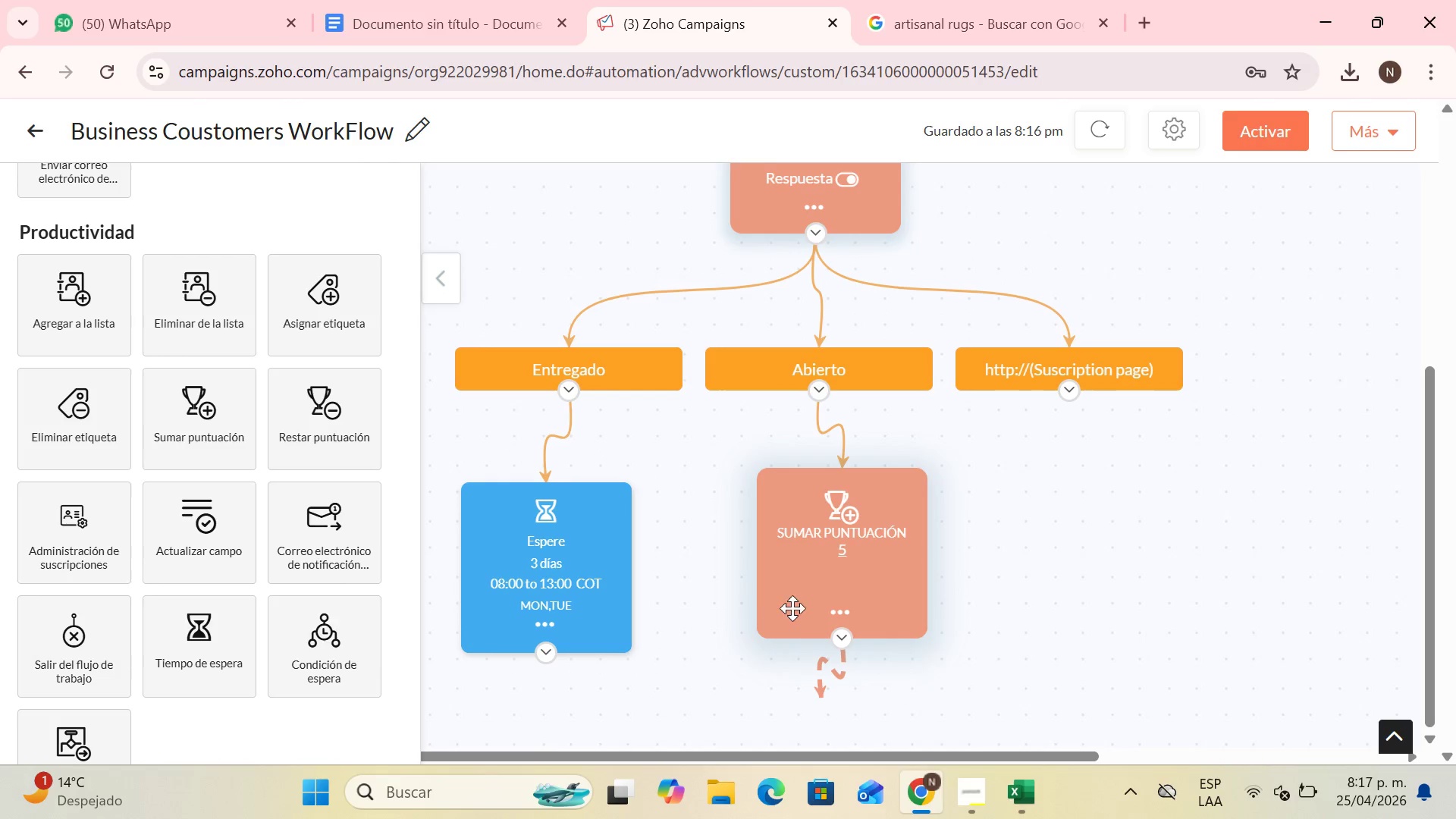 
scroll: coordinate [943, 525], scroll_direction: down, amount: 7.0
 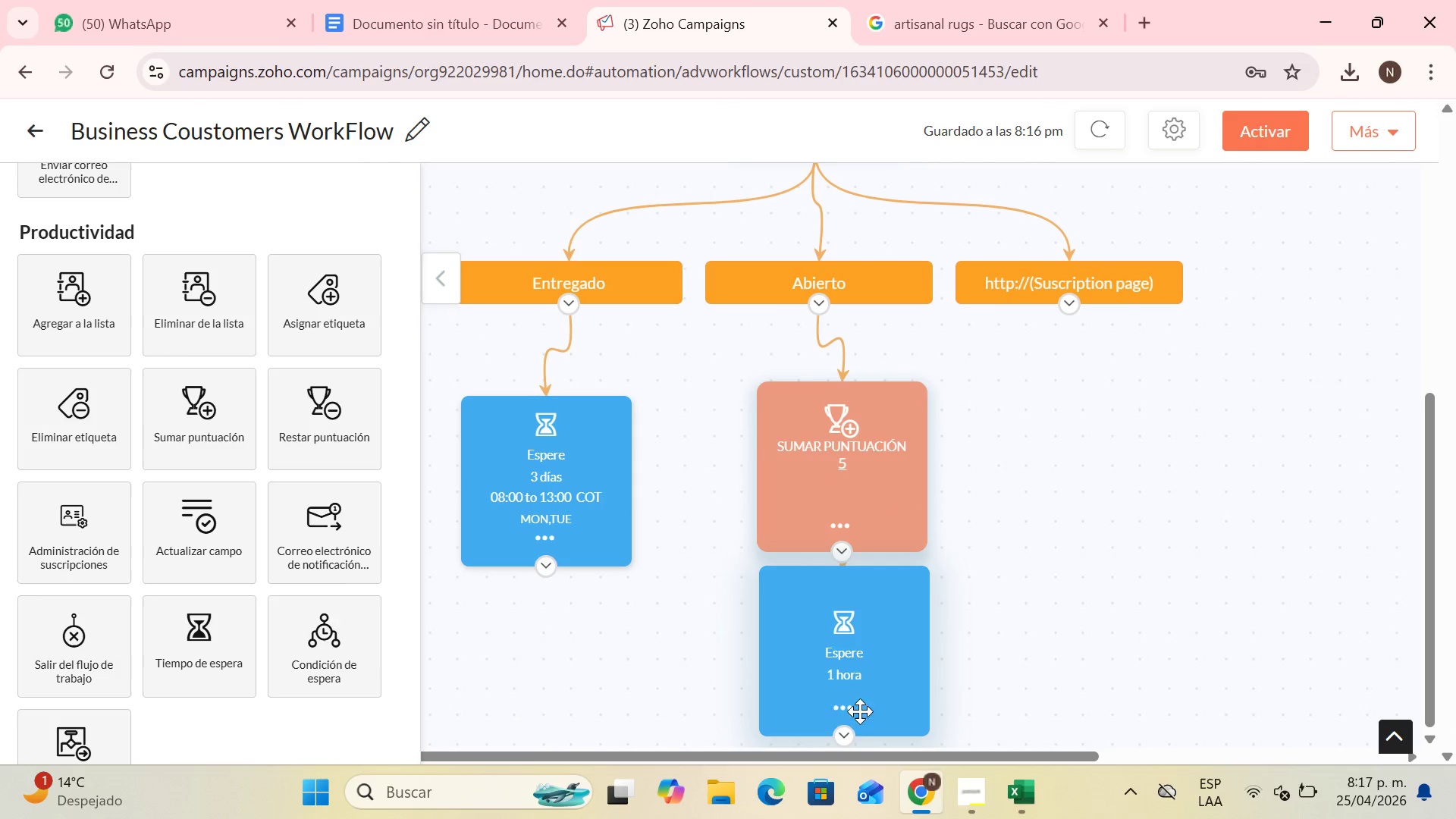 
left_click([856, 711])
 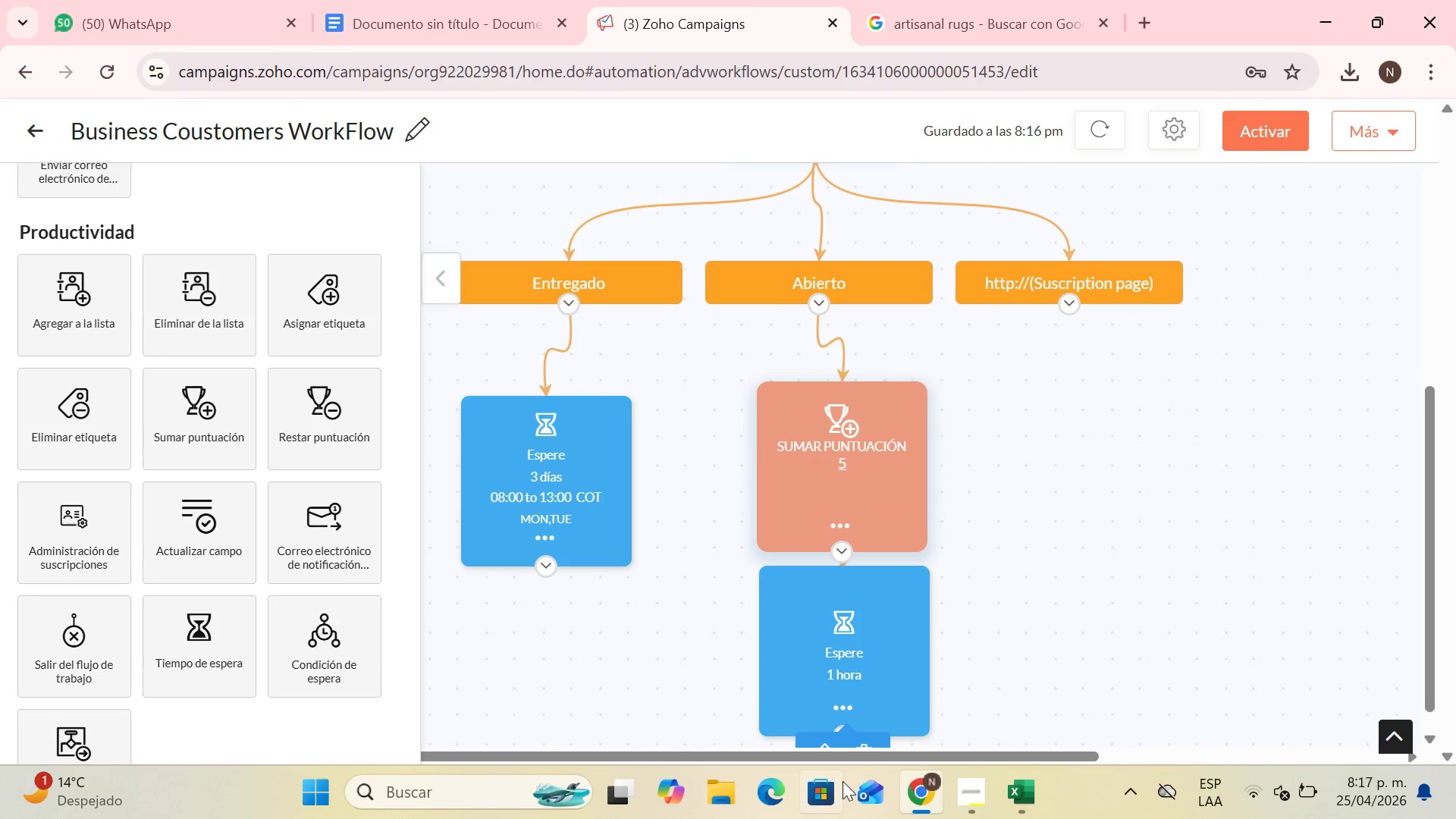 
scroll: coordinate [835, 726], scroll_direction: down, amount: 4.0
 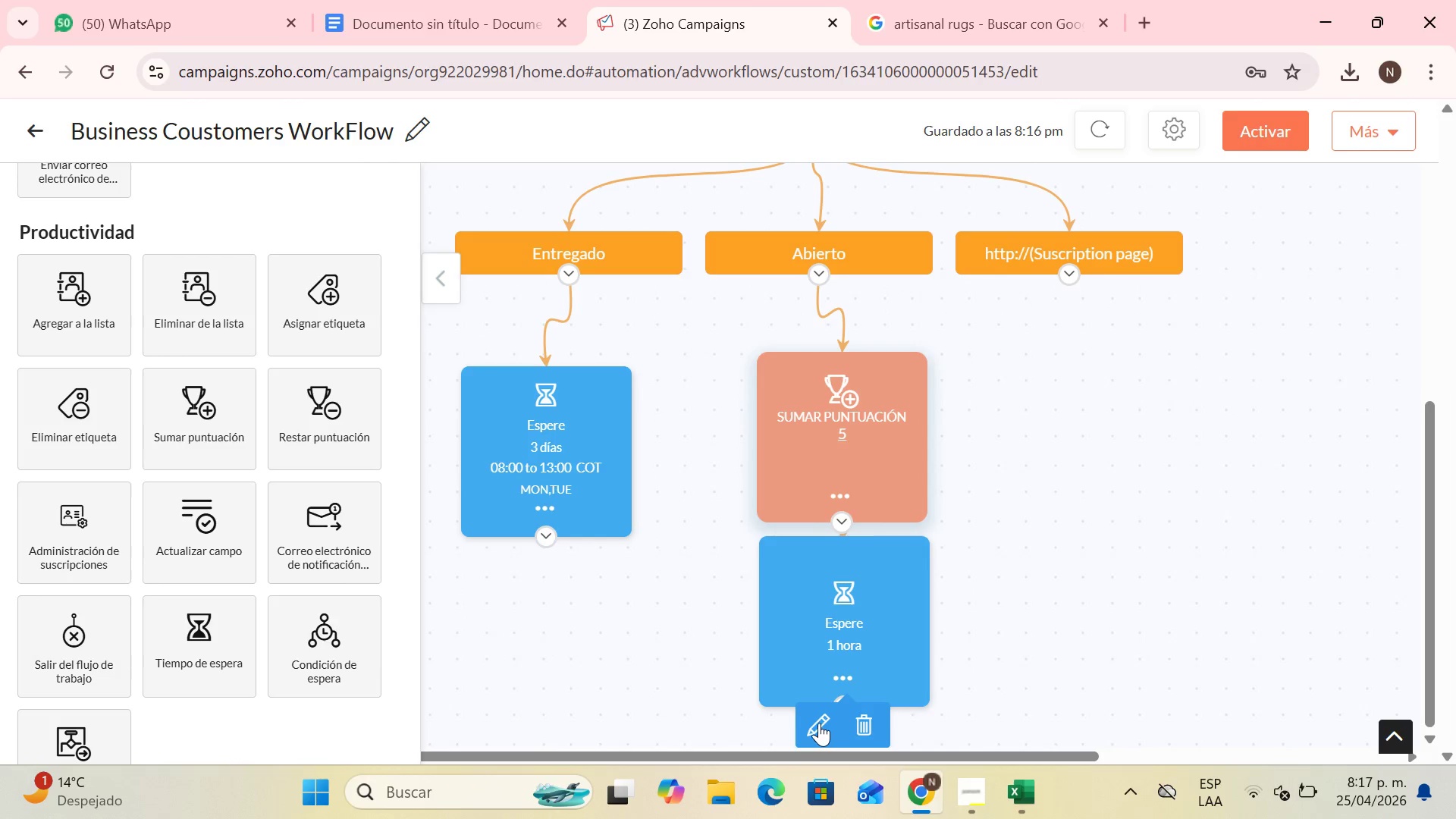 
left_click([819, 723])
 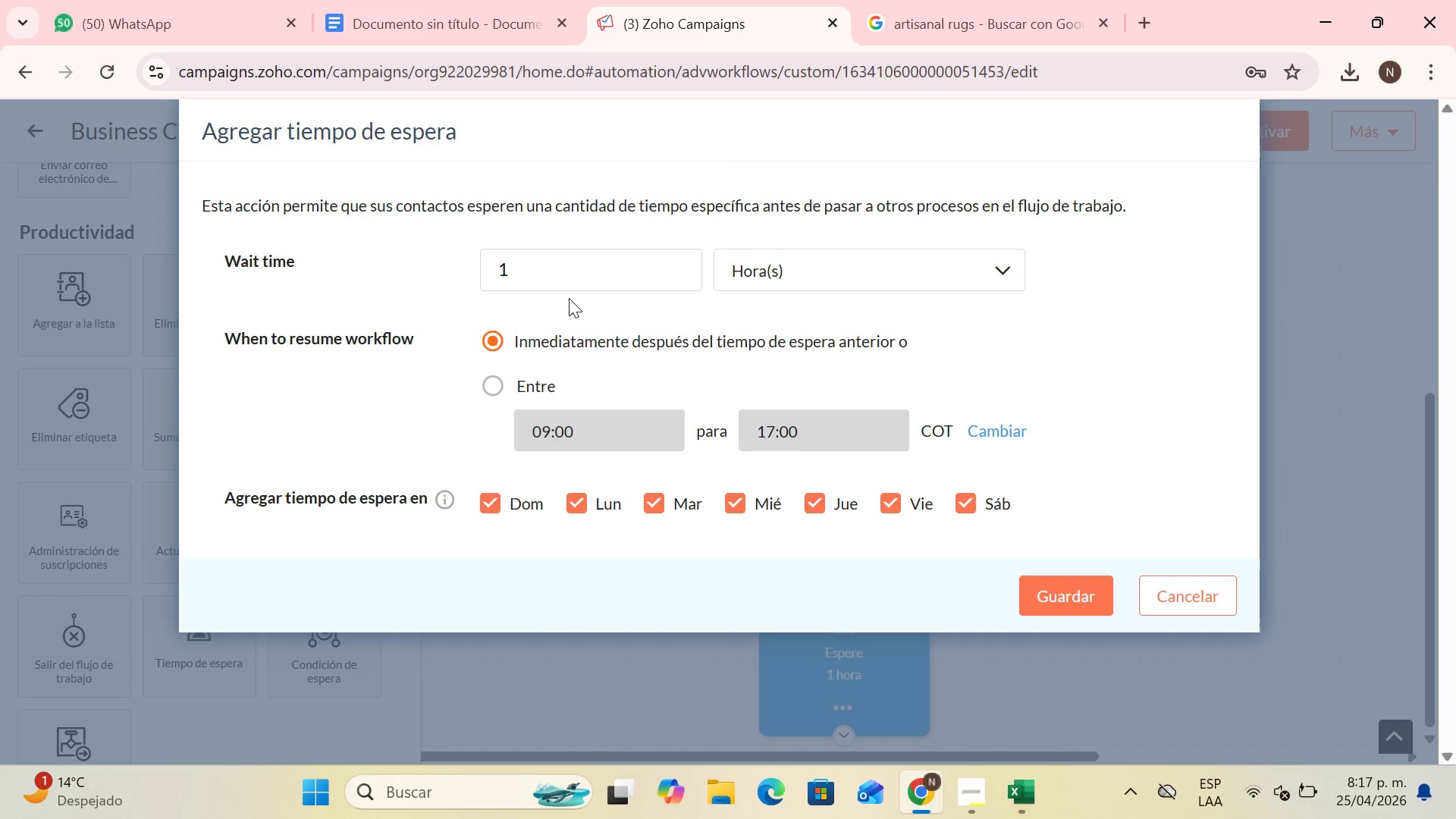 
left_click([573, 252])
 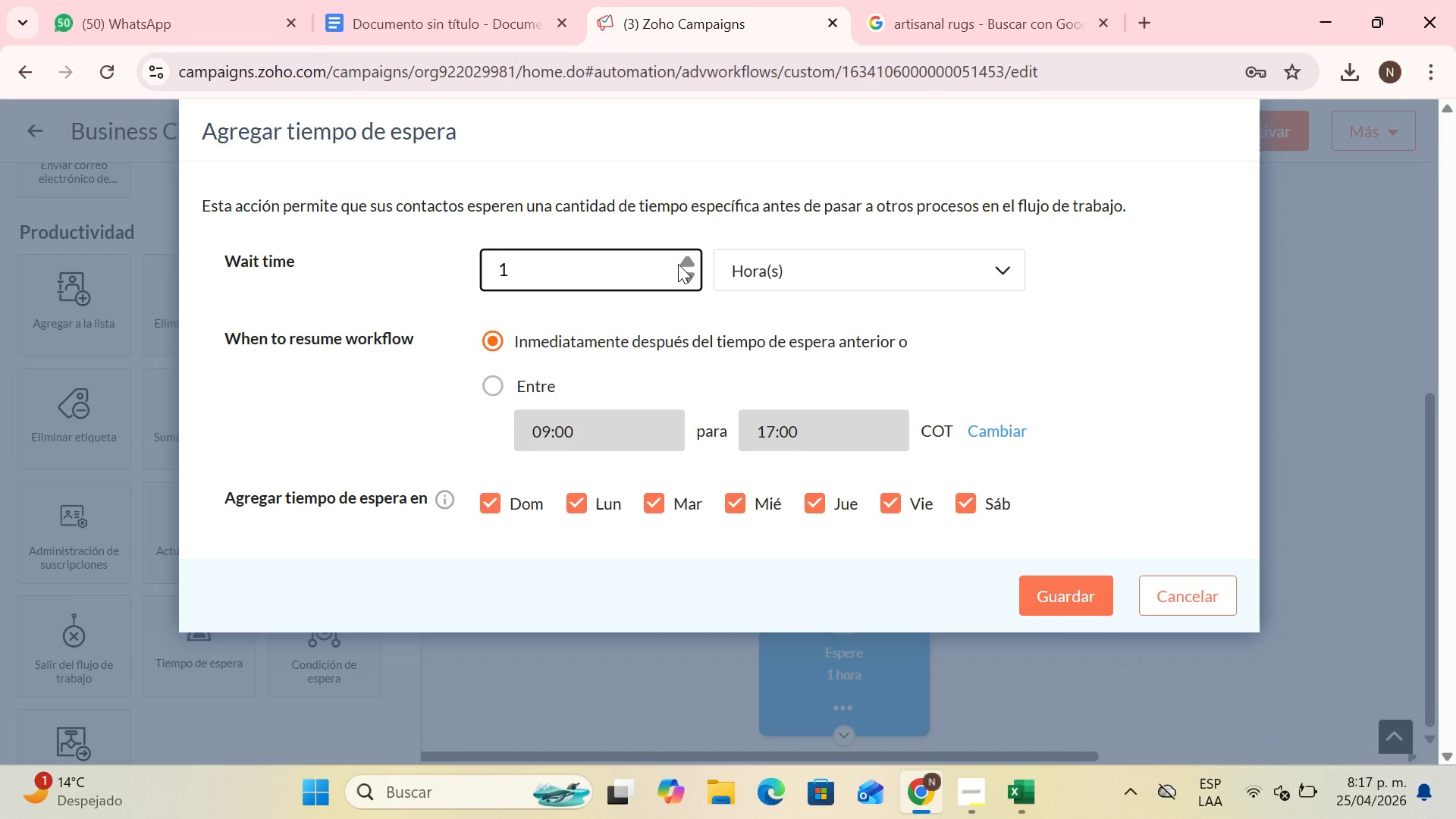 
left_click([678, 264])
 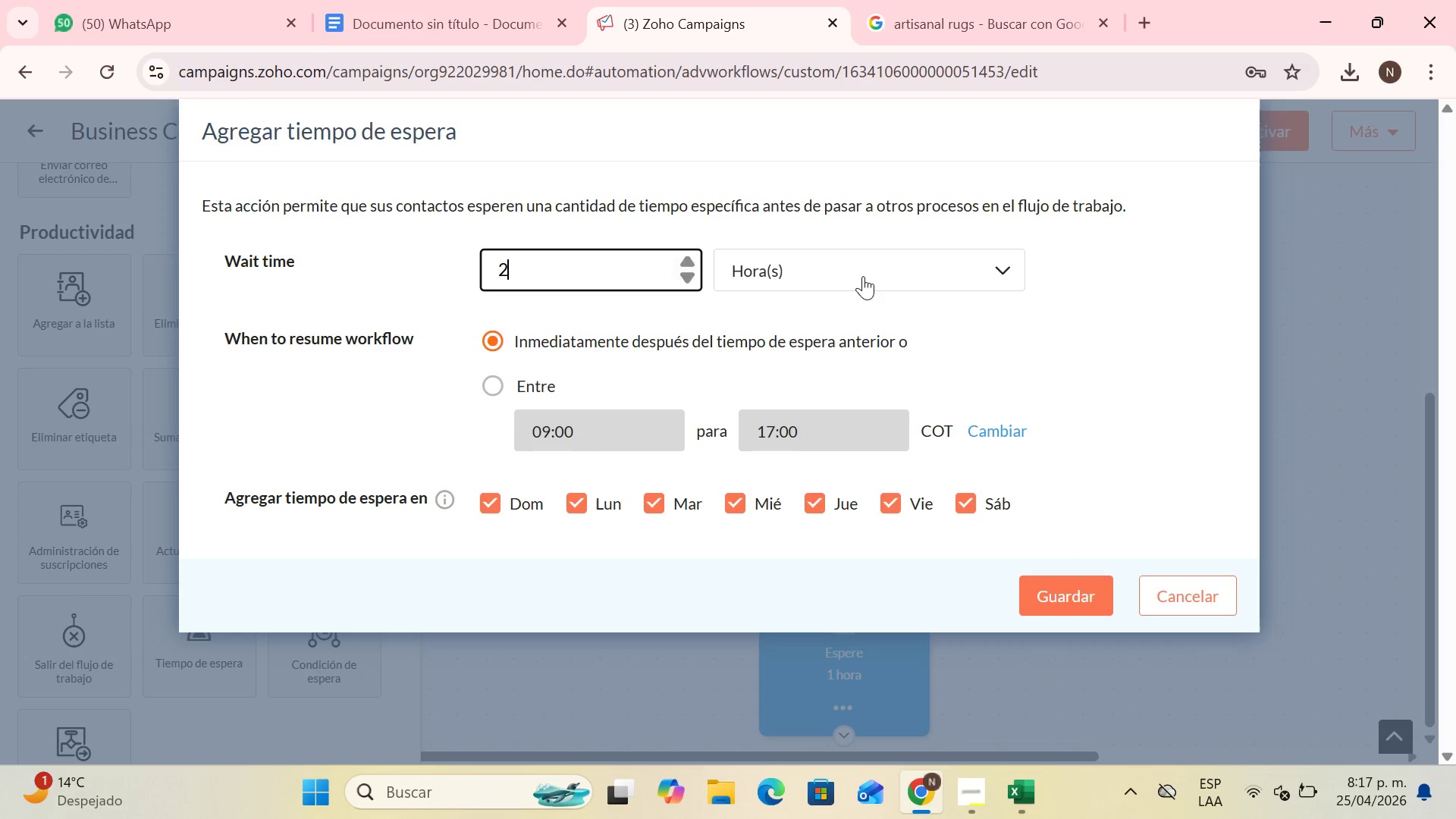 
left_click([863, 276])
 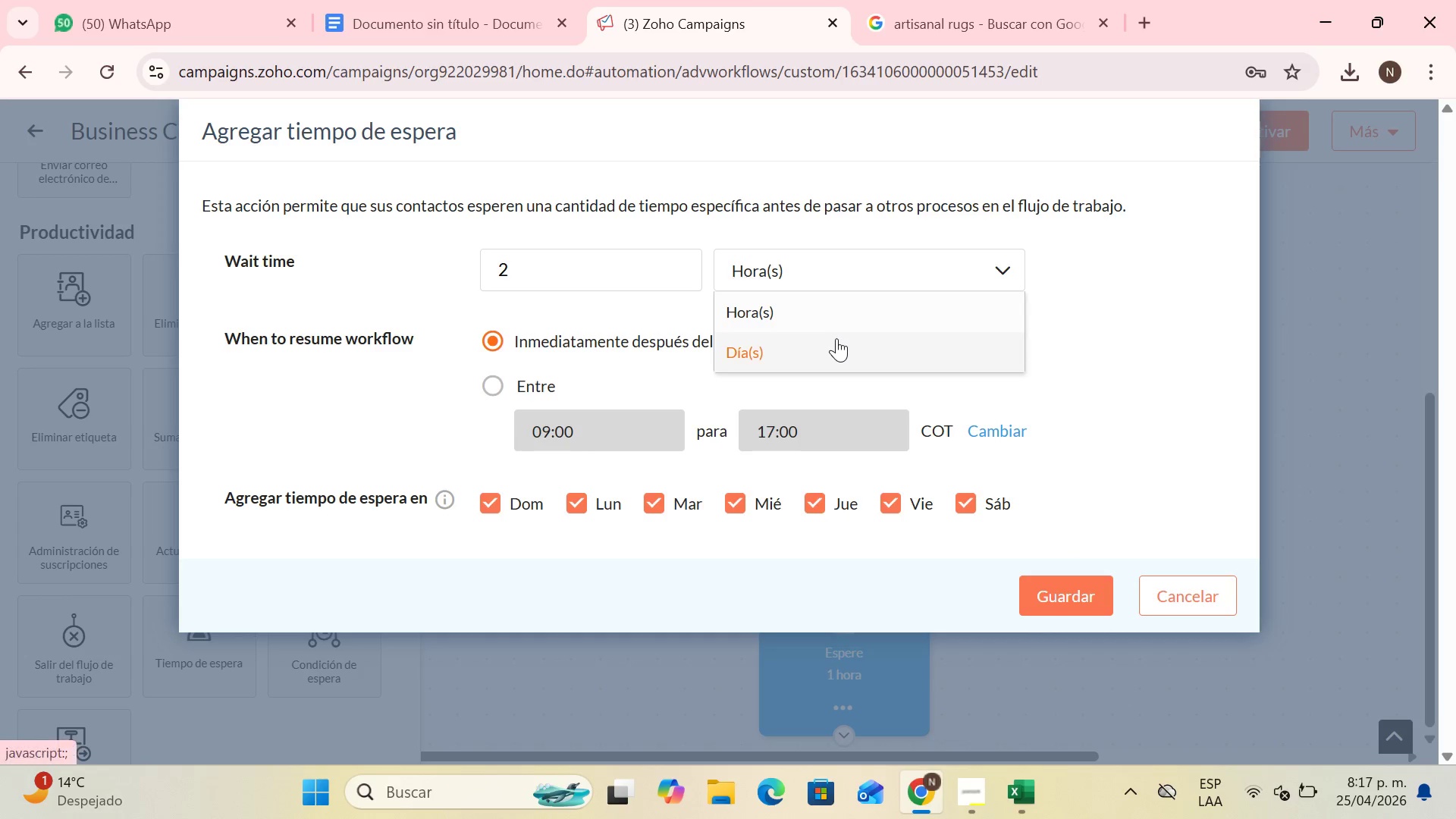 
left_click([836, 339])
 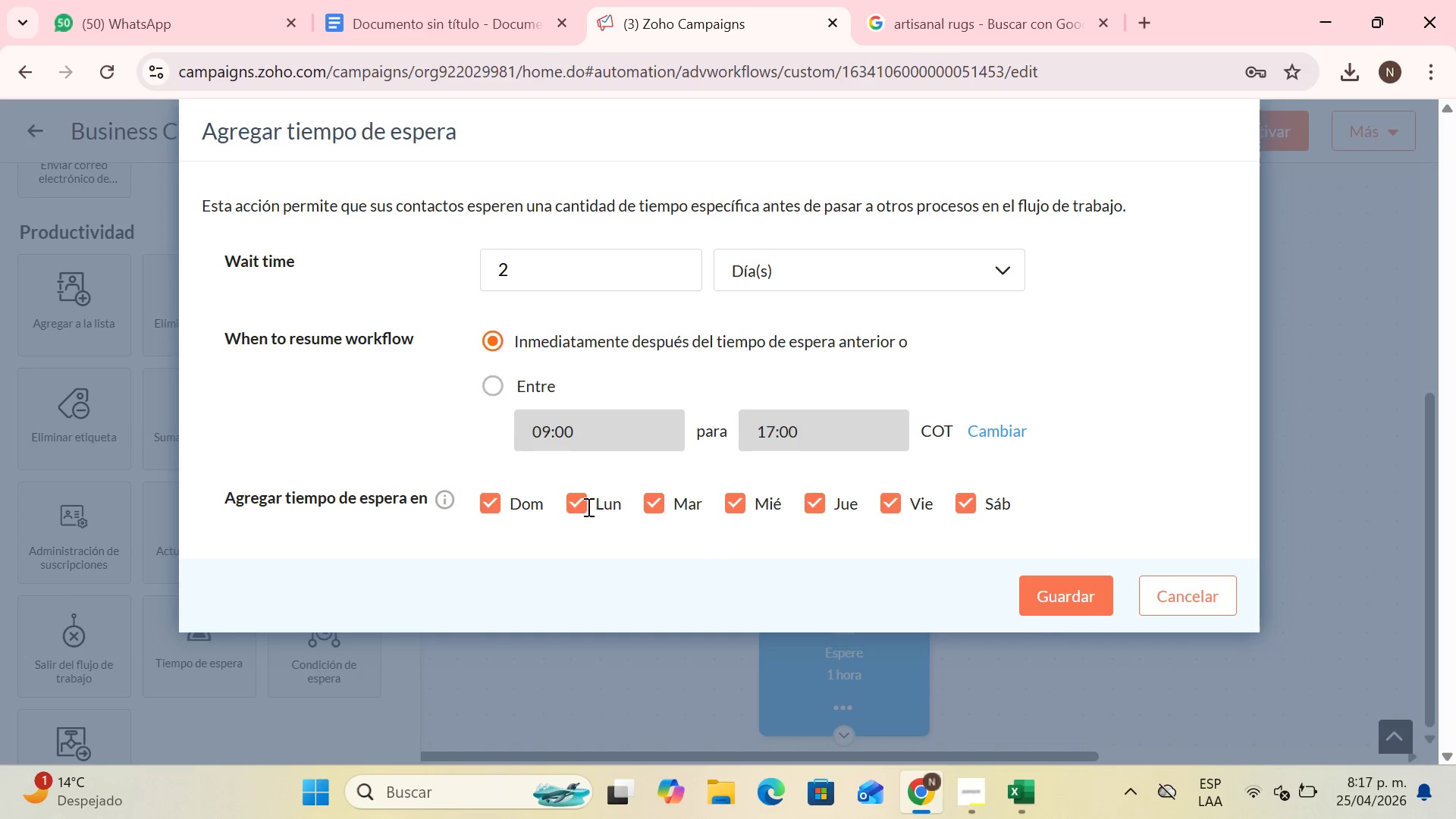 
left_click([497, 492])
 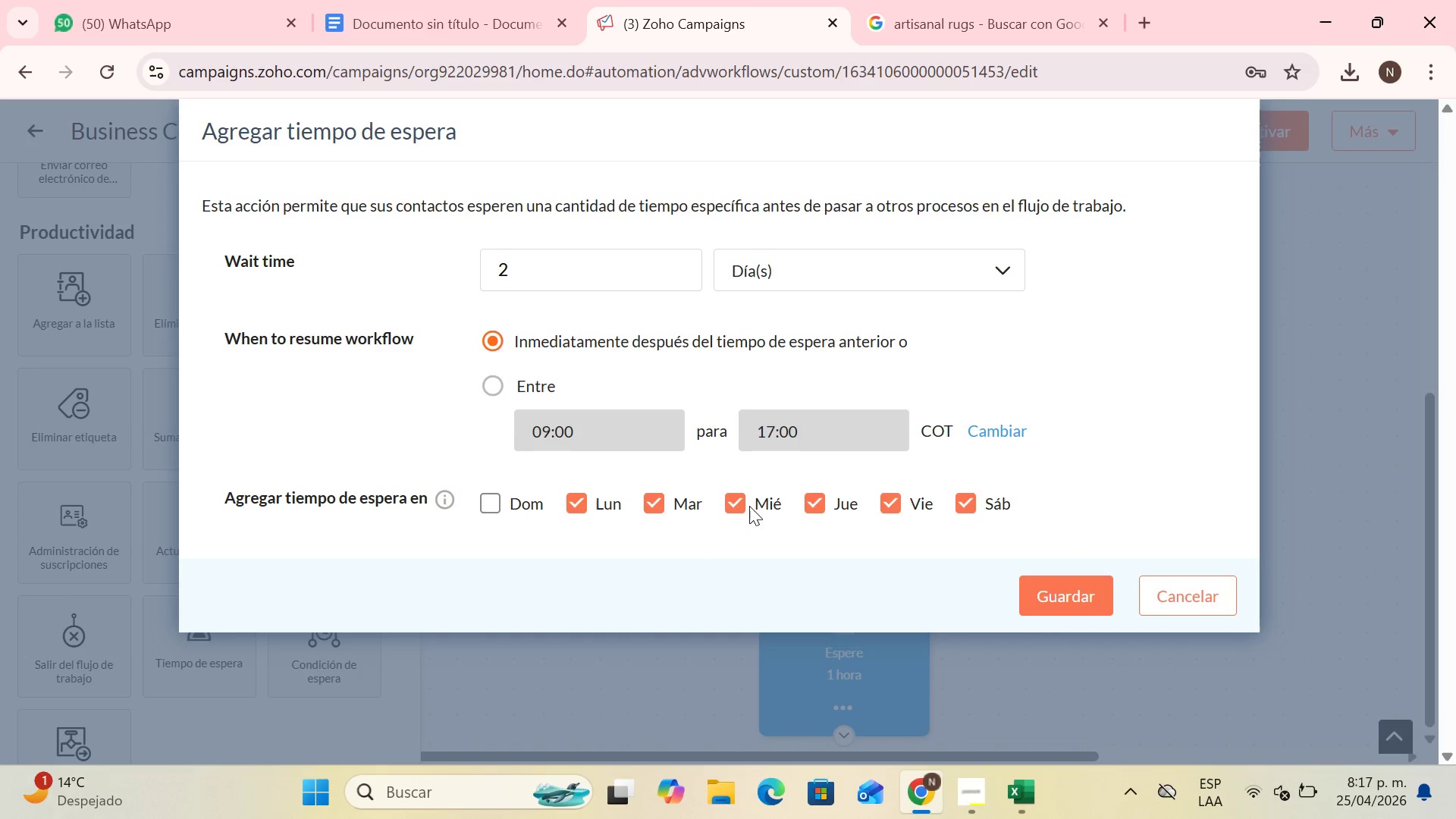 
left_click([746, 506])
 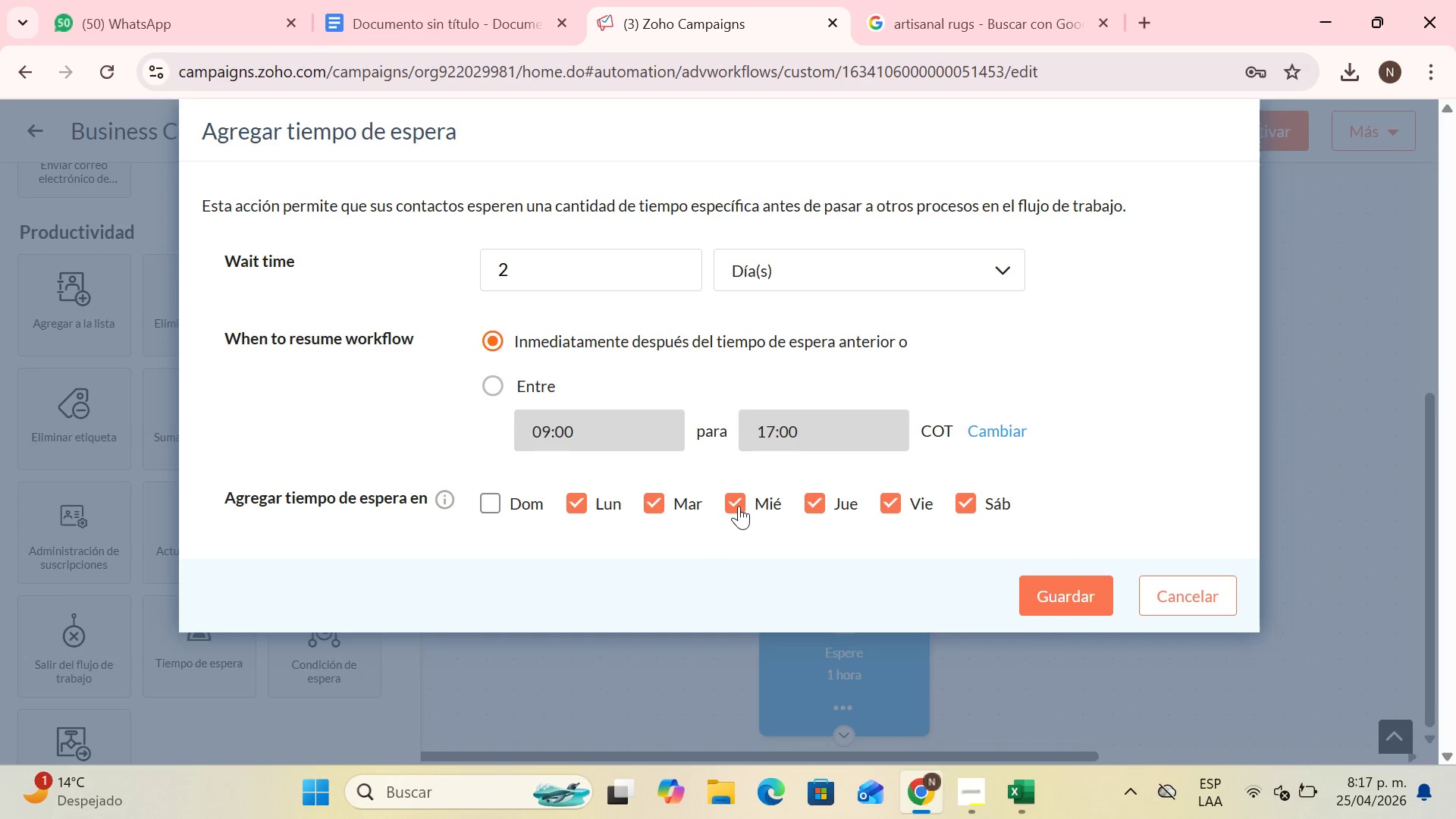 
left_click([739, 506])
 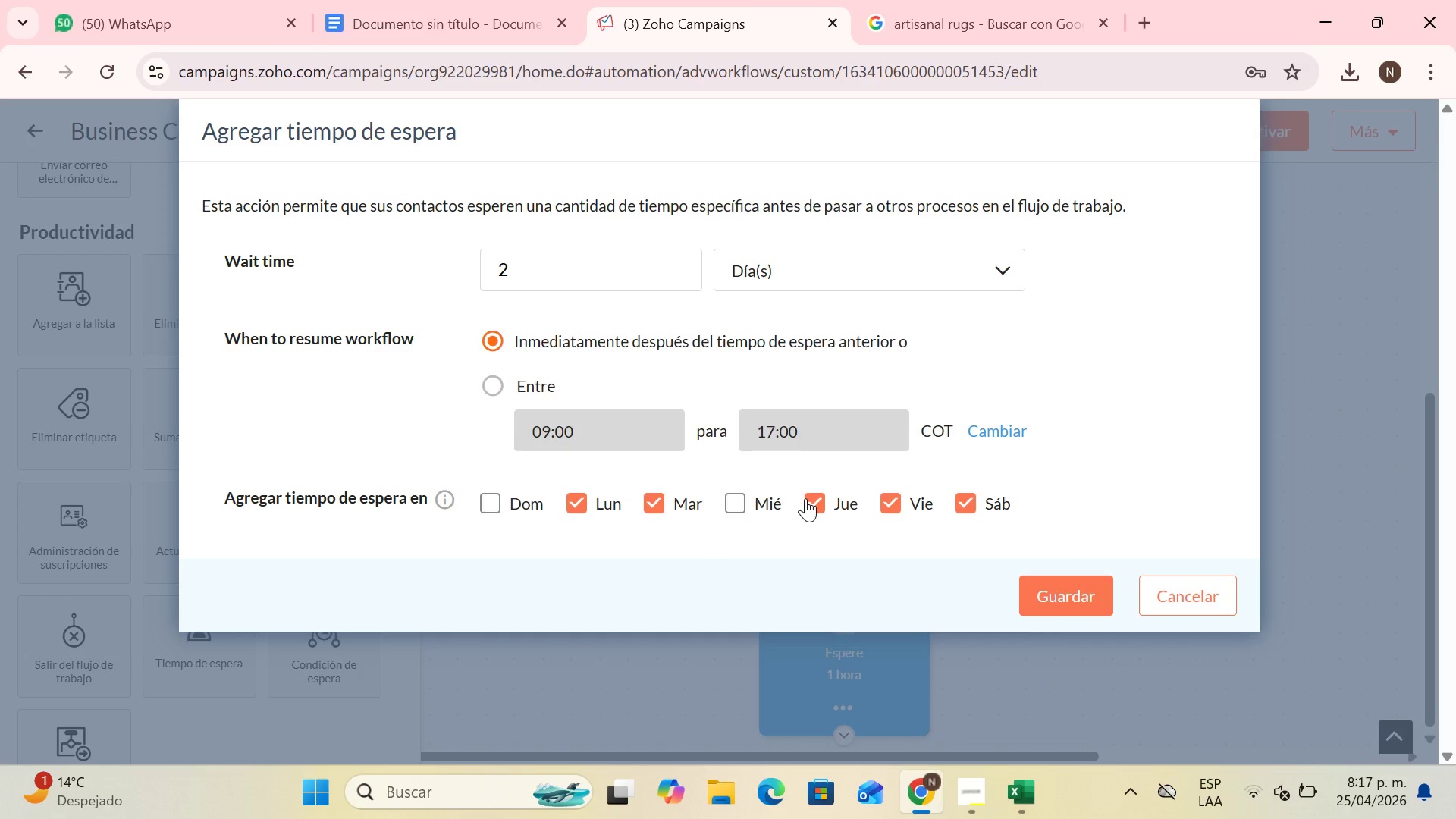 
left_click([805, 498])
 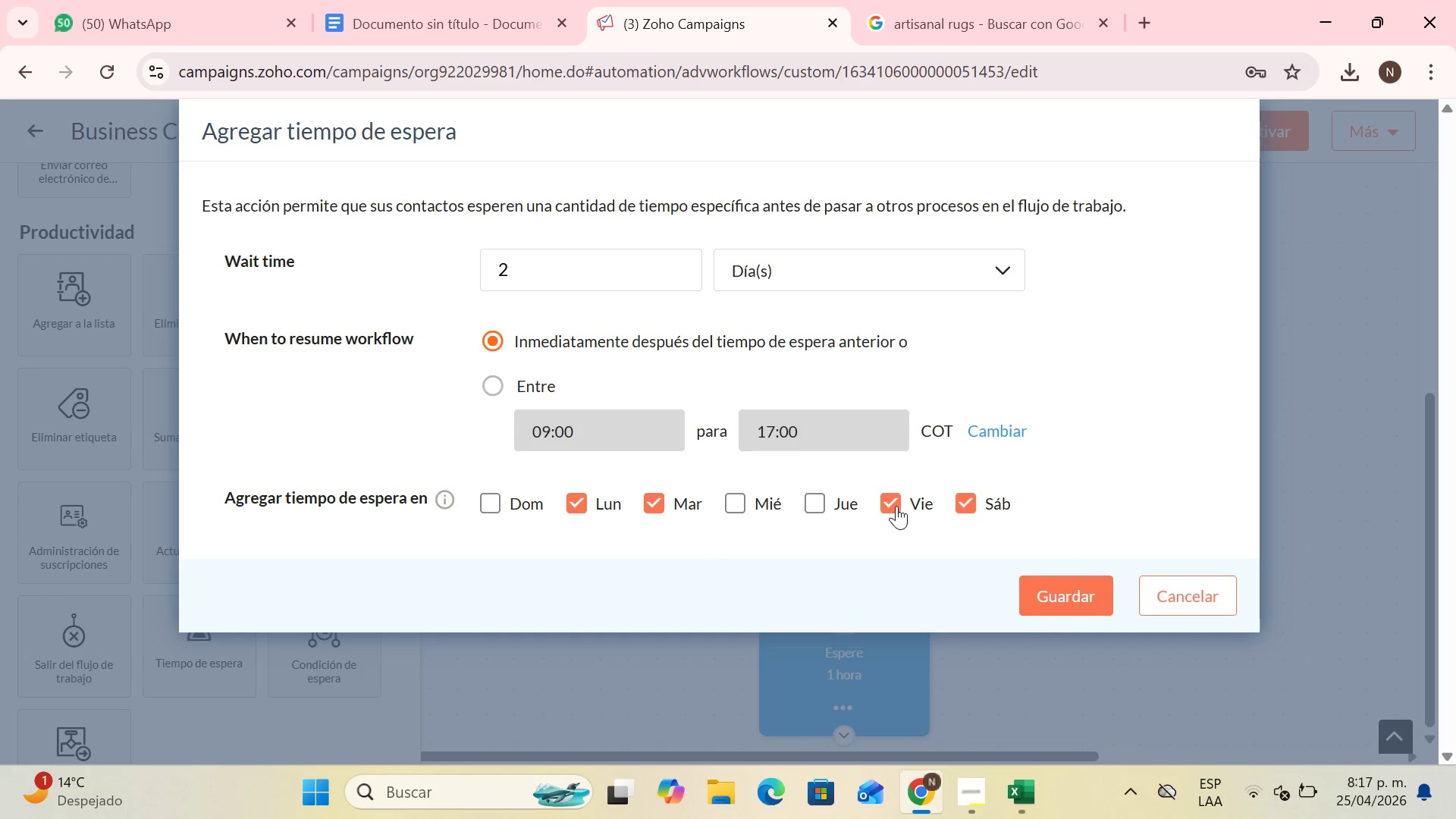 
triple_click([896, 506])
 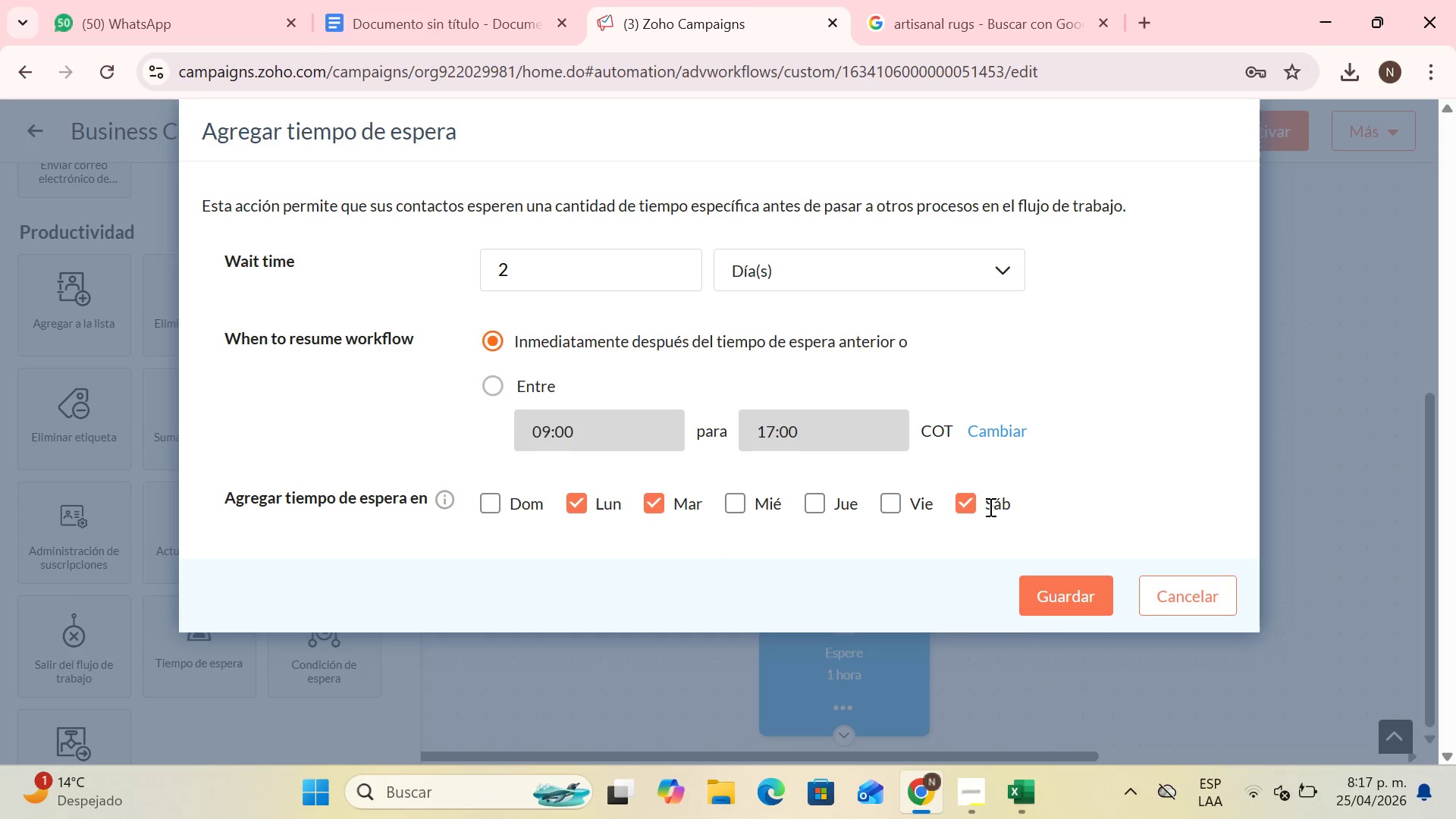 
triple_click([989, 507])
 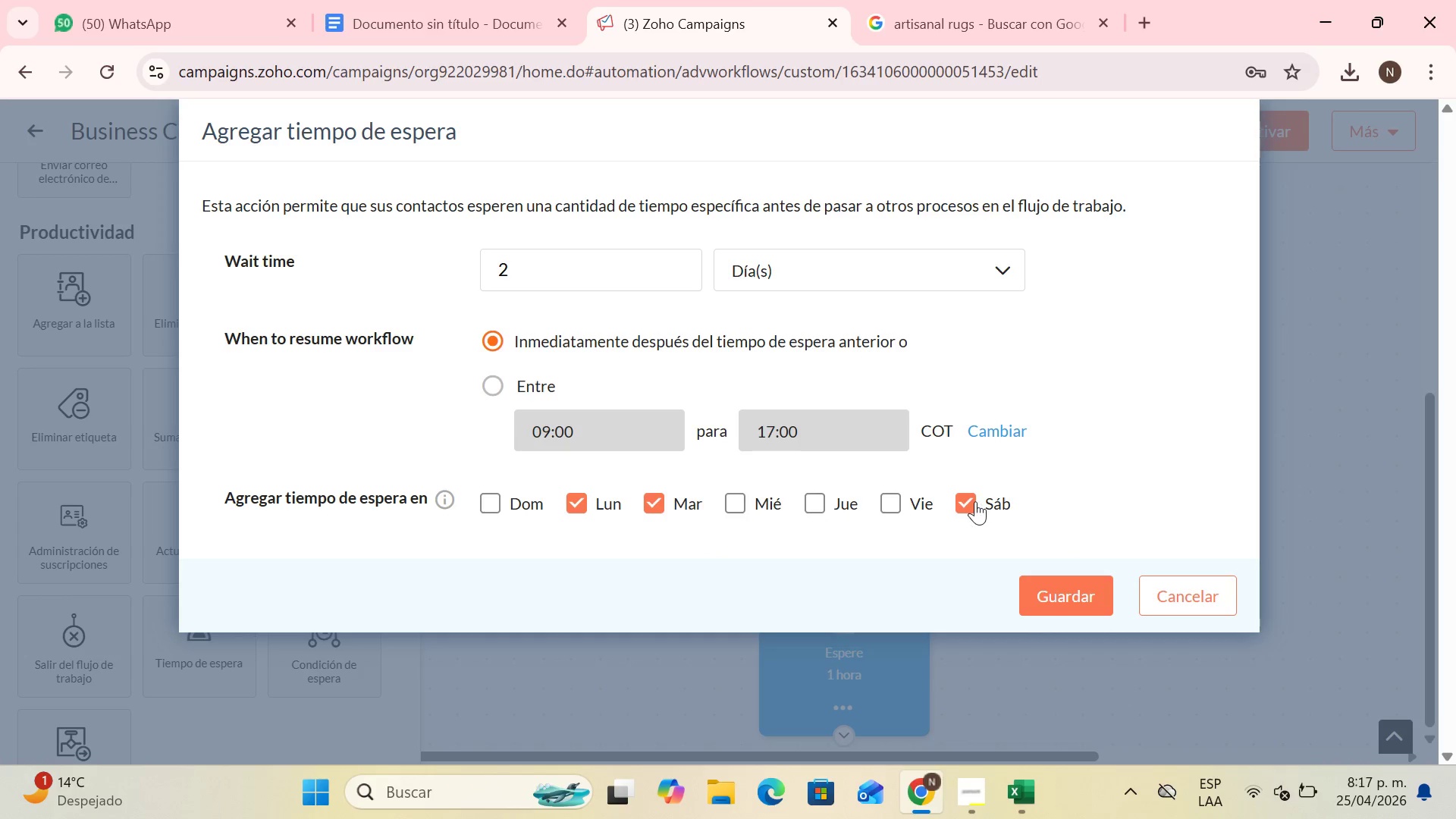 
left_click([975, 501])
 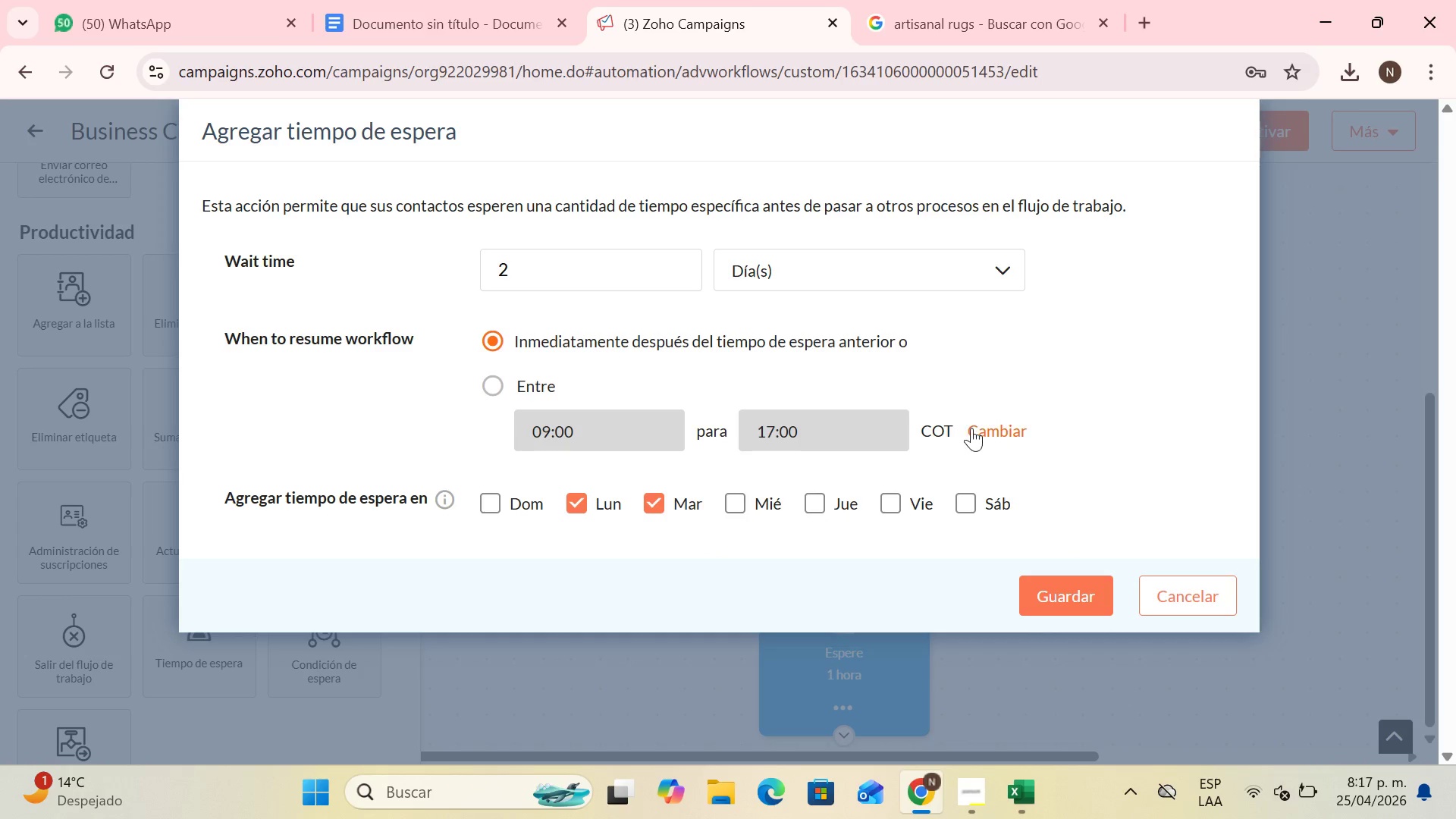 
left_click([972, 427])
 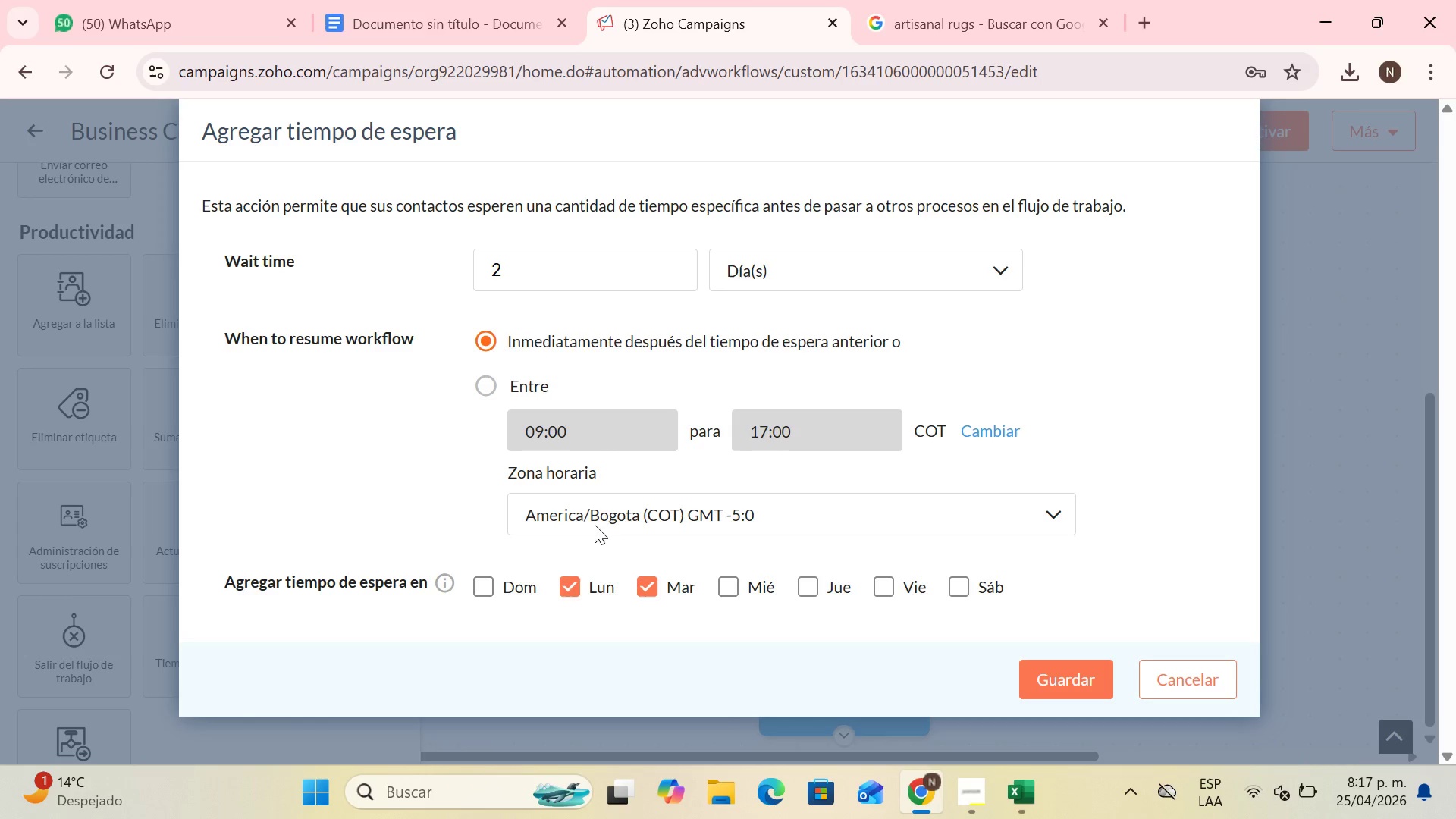 
left_click([594, 431])
 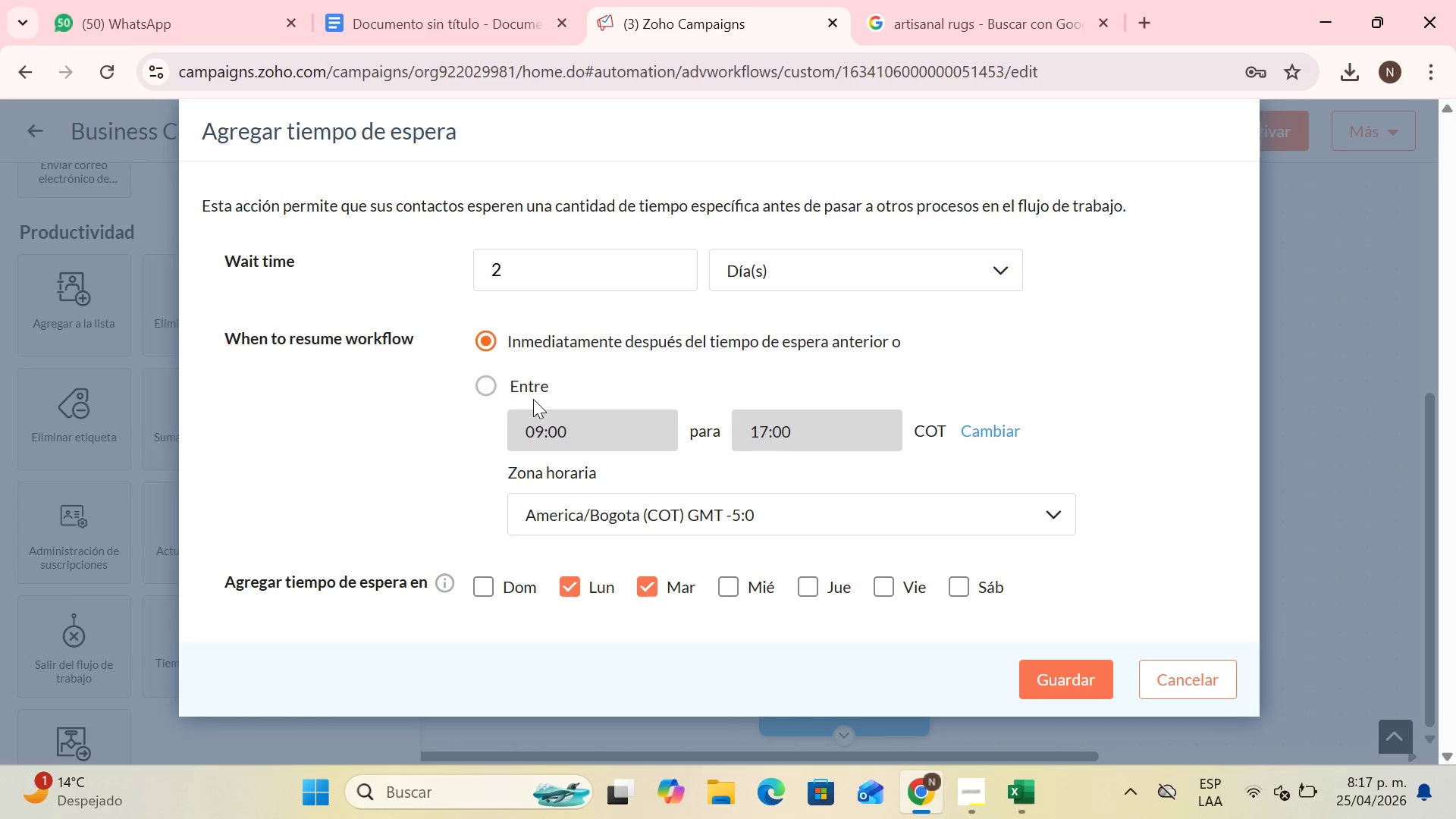 
left_click([482, 380])
 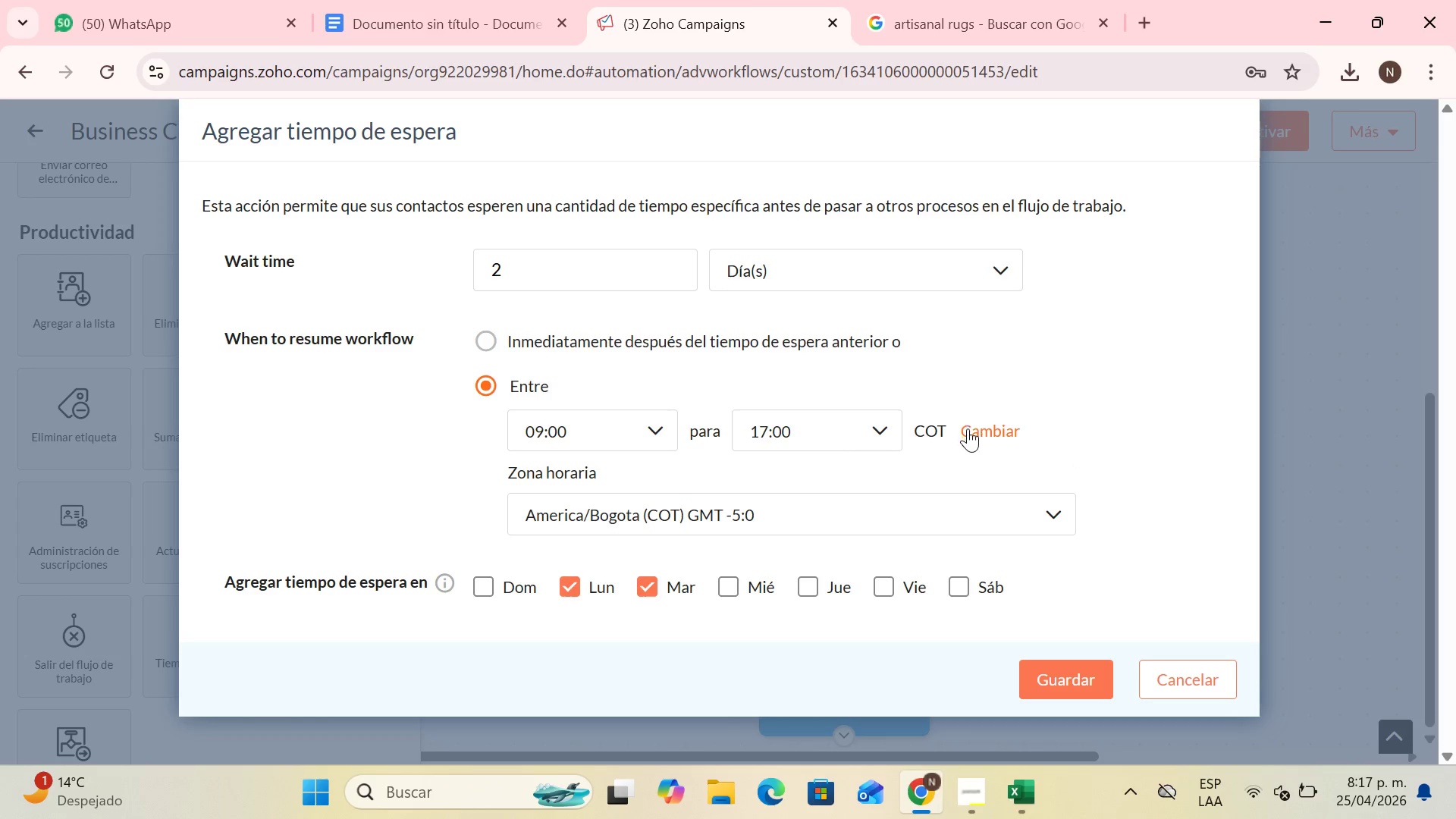 
left_click([968, 428])
 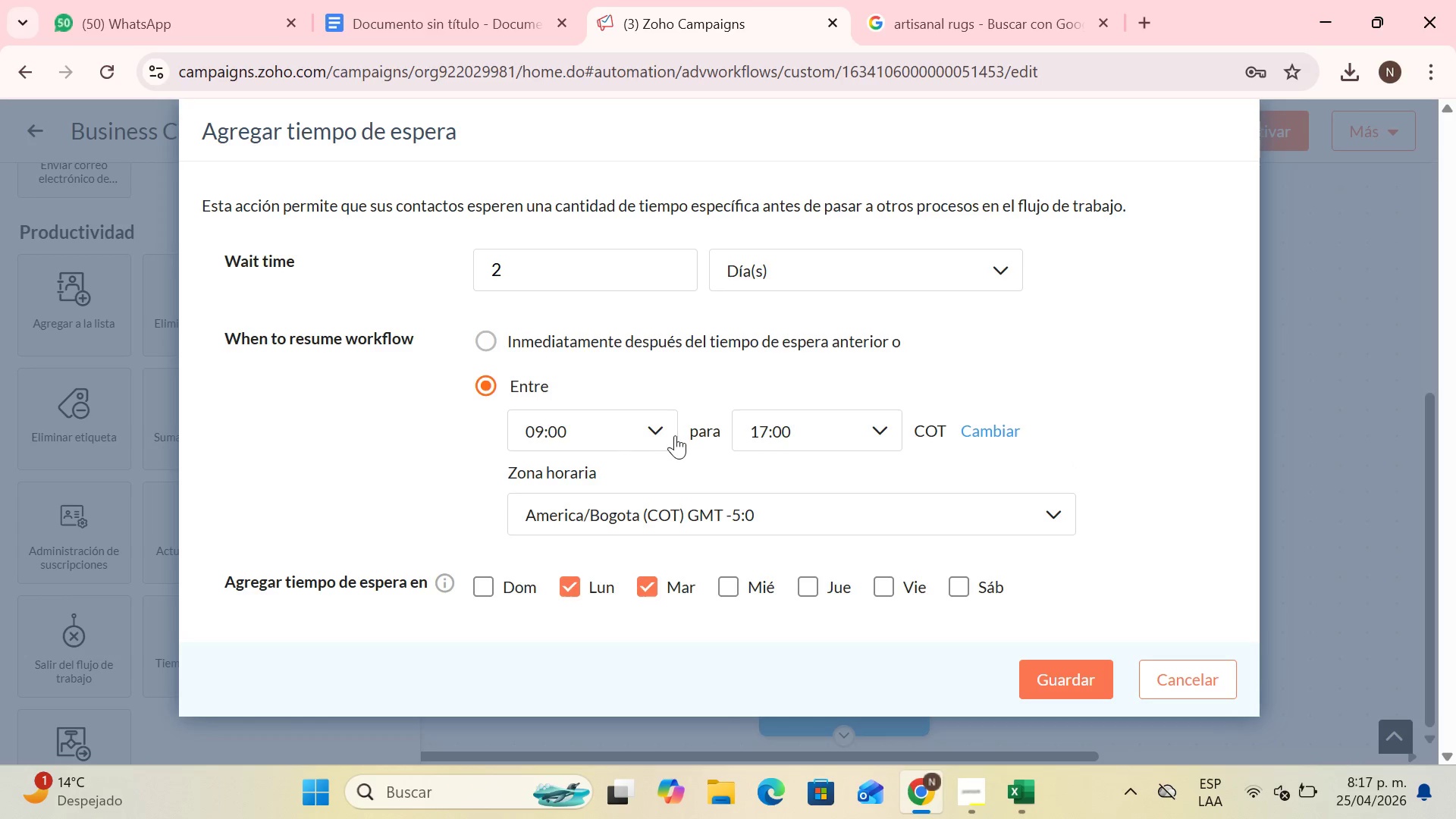 
left_click([676, 435])
 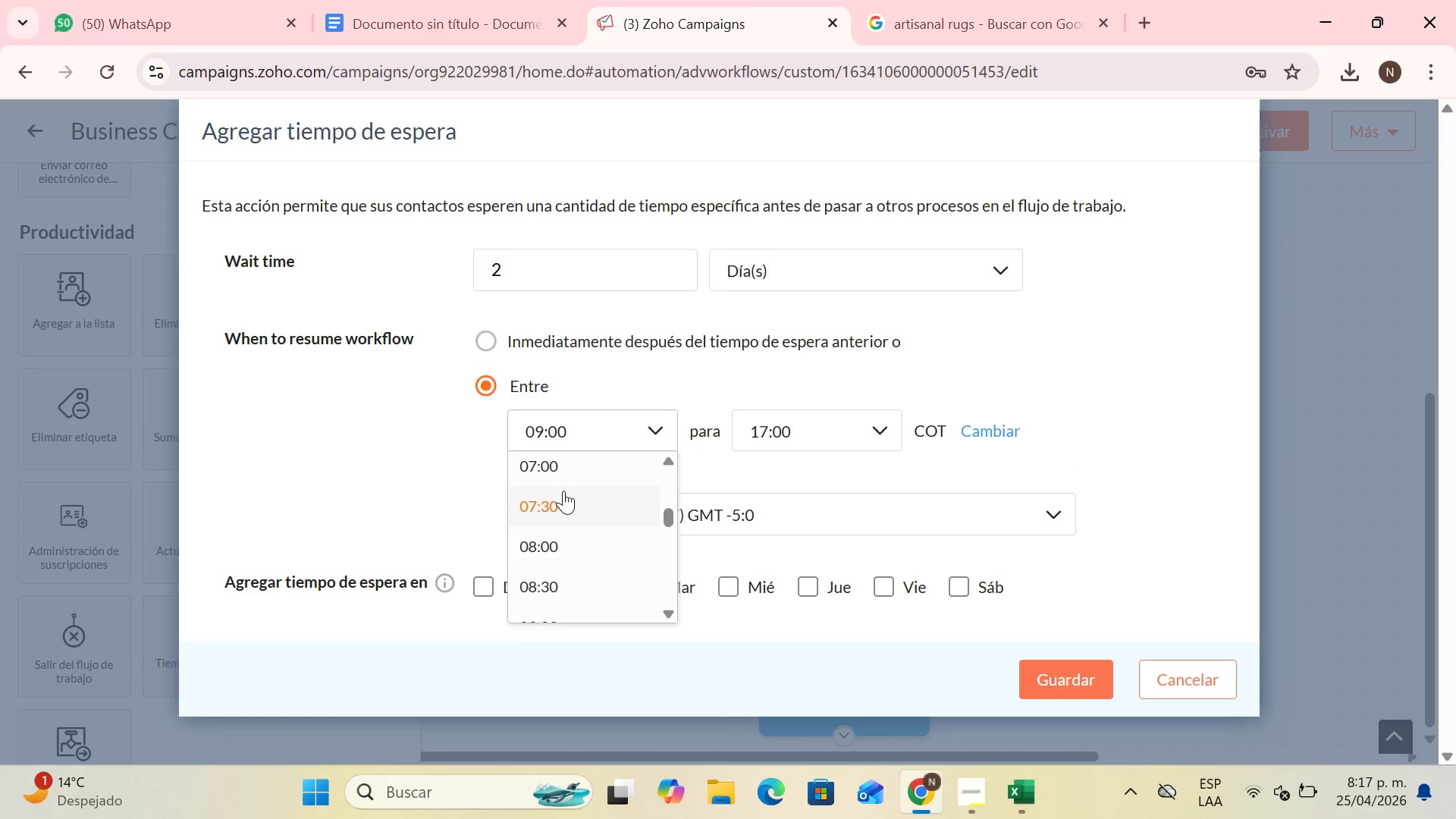 
scroll: coordinate [565, 492], scroll_direction: down, amount: 1.0
 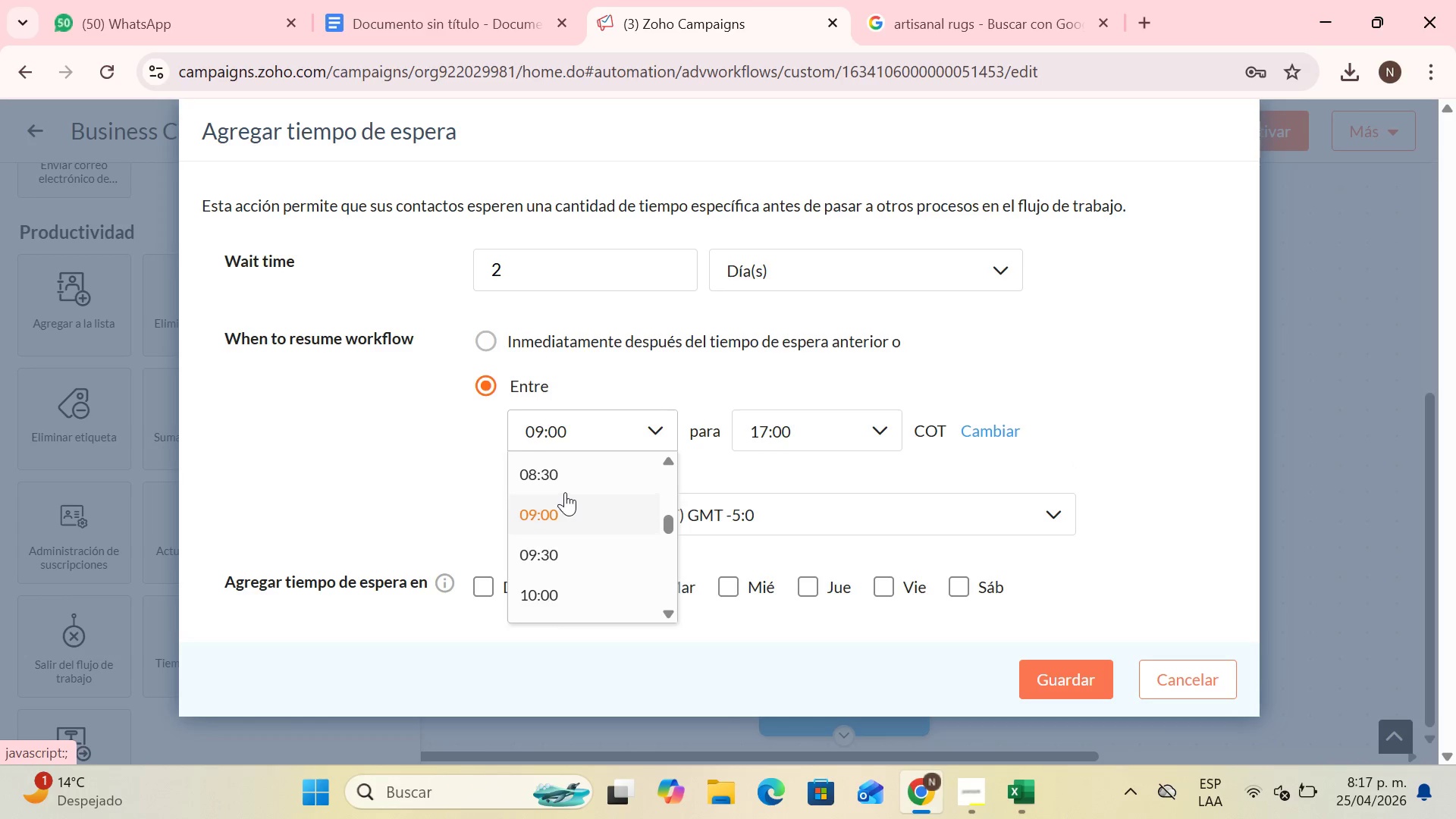 
scroll: coordinate [565, 492], scroll_direction: up, amount: 1.0
 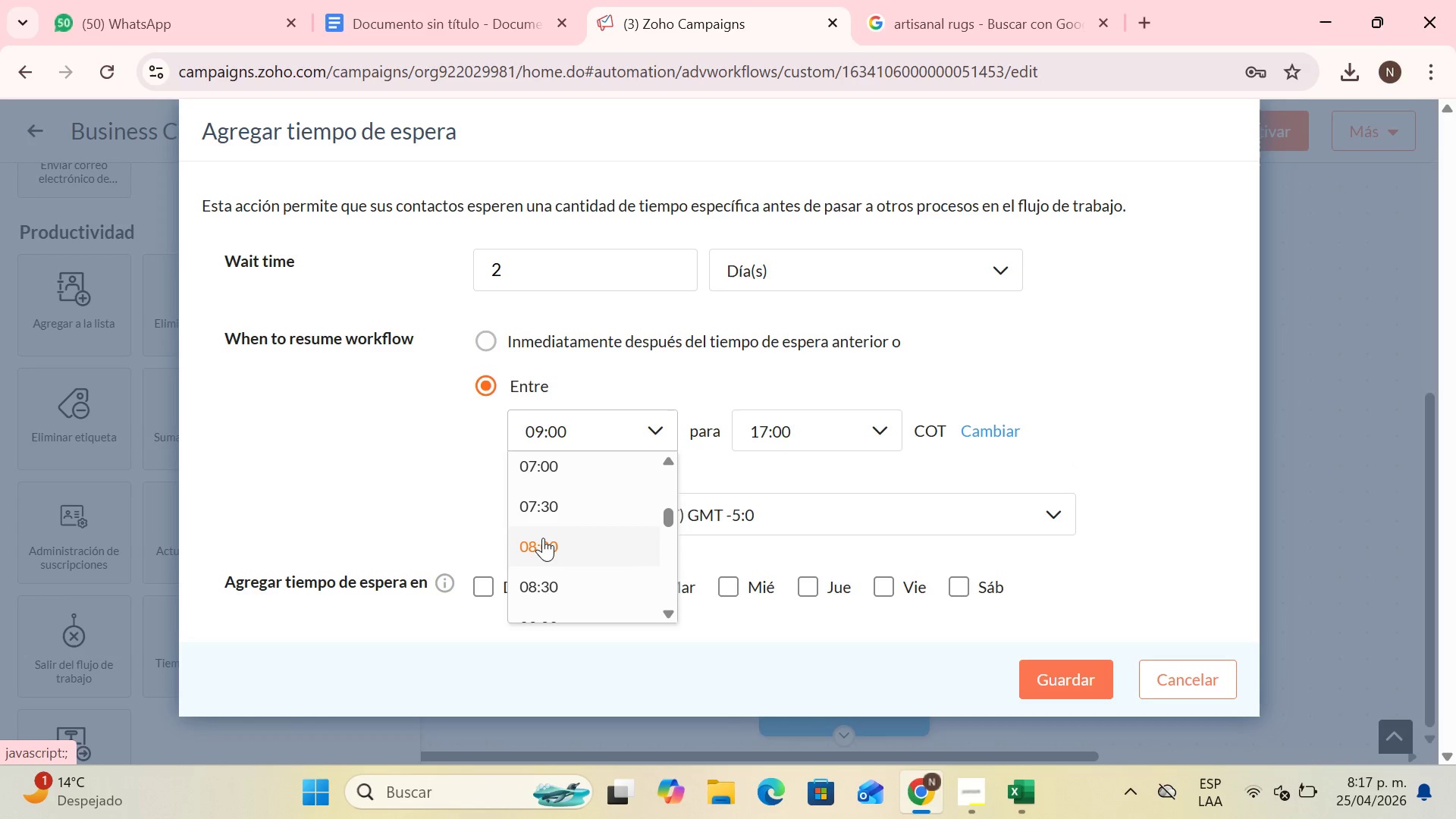 
left_click([543, 538])
 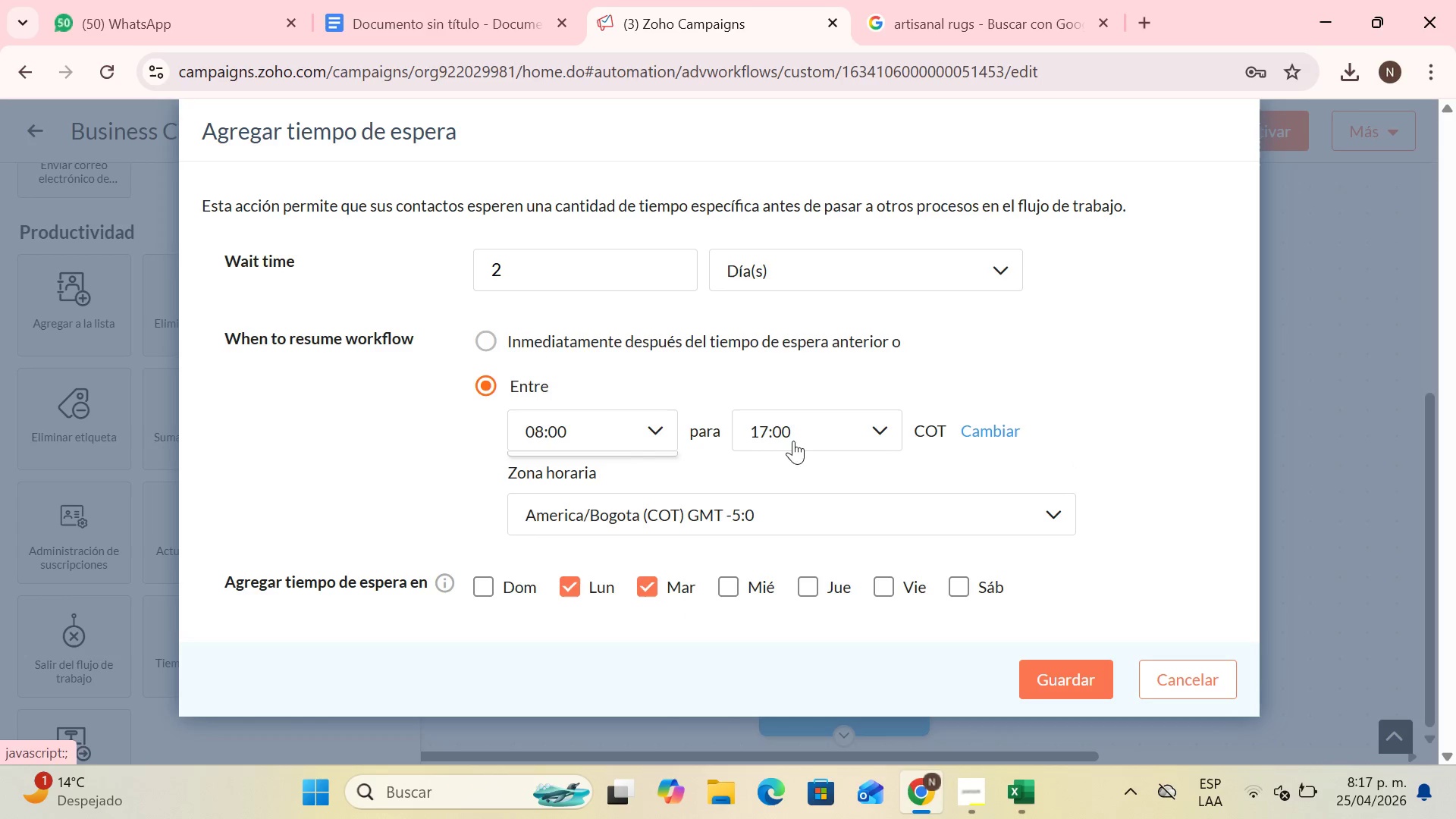 
left_click([806, 426])
 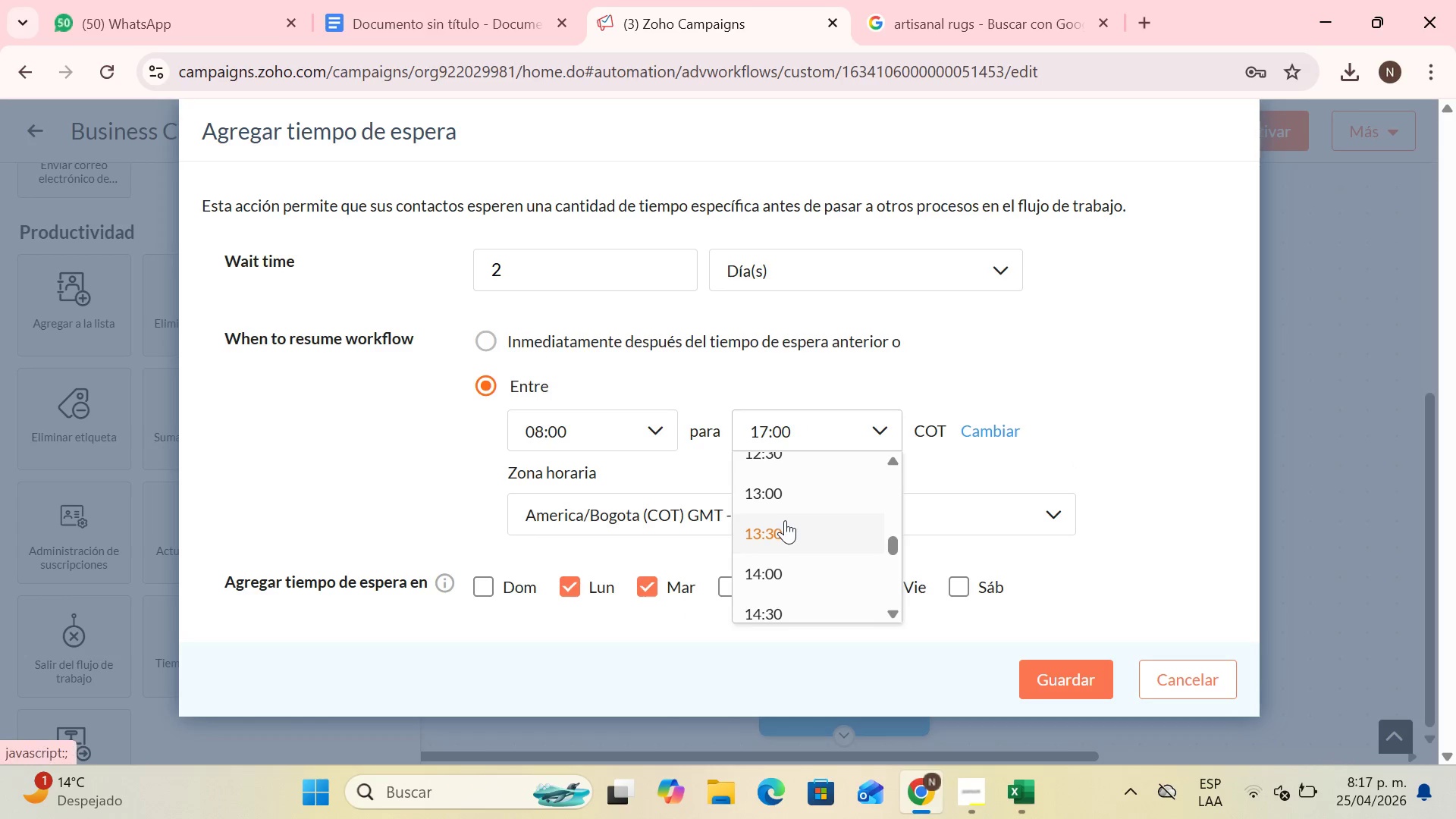 
scroll: coordinate [785, 520], scroll_direction: none, amount: 0.0
 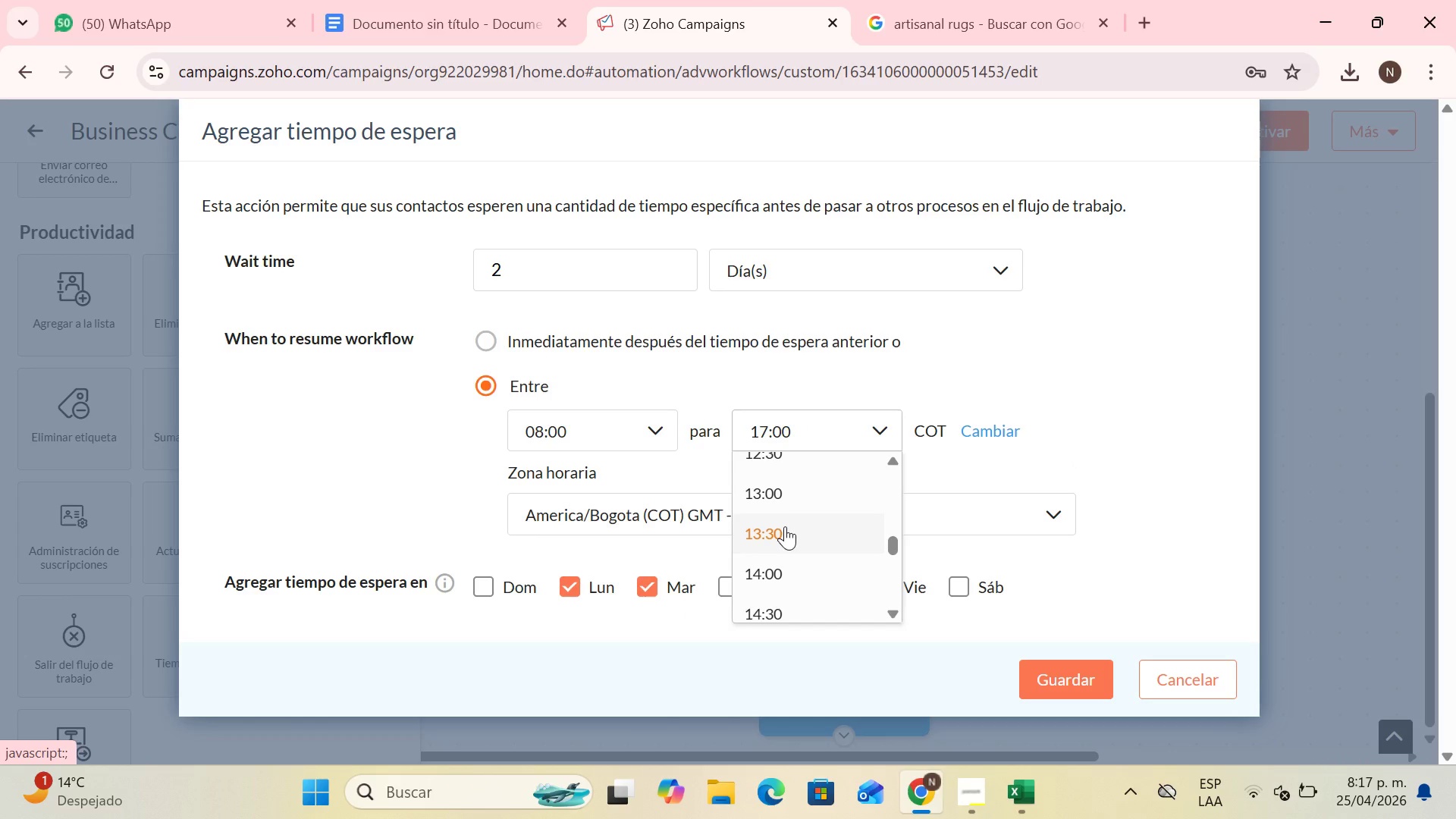 
left_click([785, 526])
 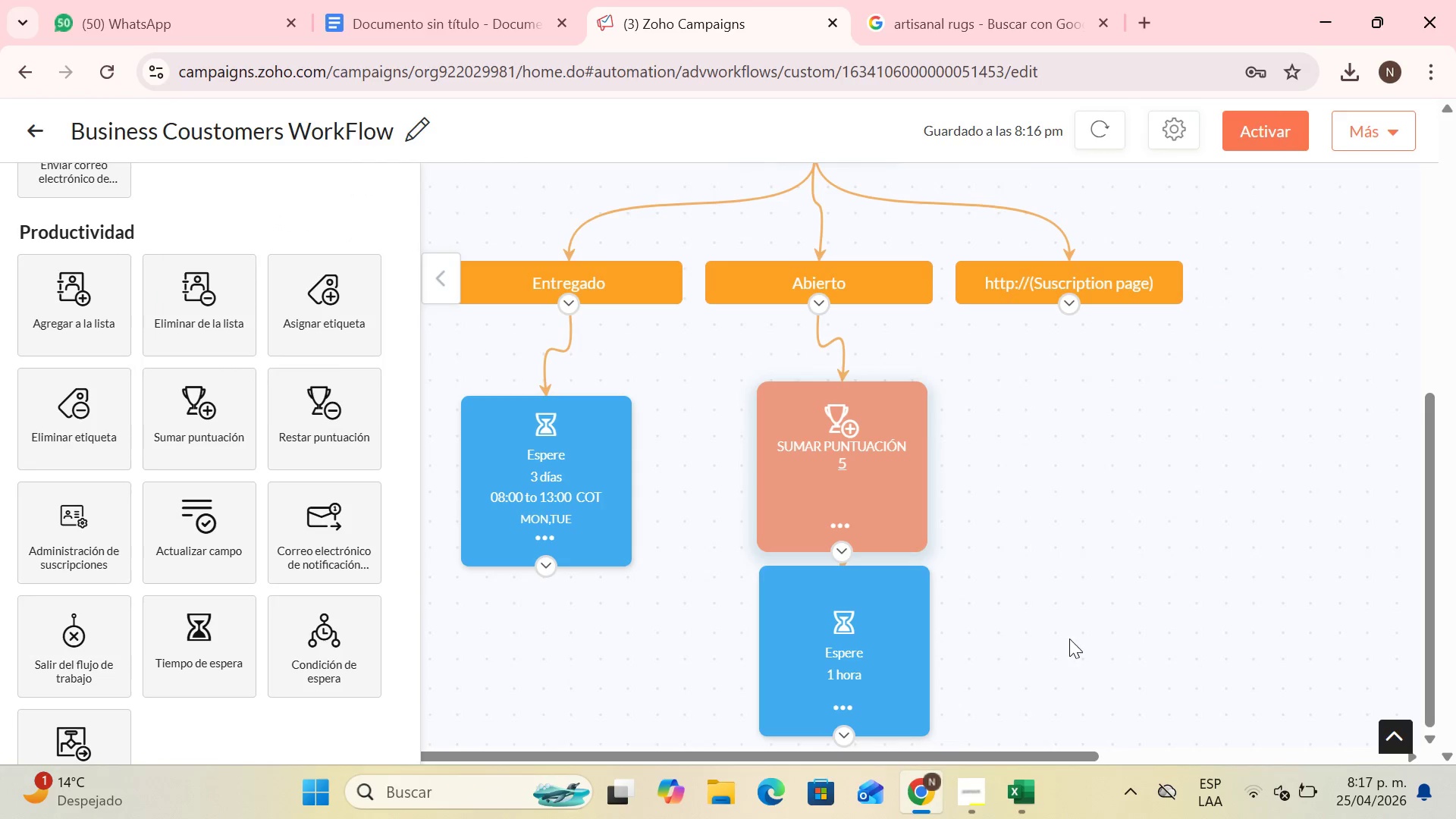 
scroll: coordinate [934, 408], scroll_direction: down, amount: 3.0
 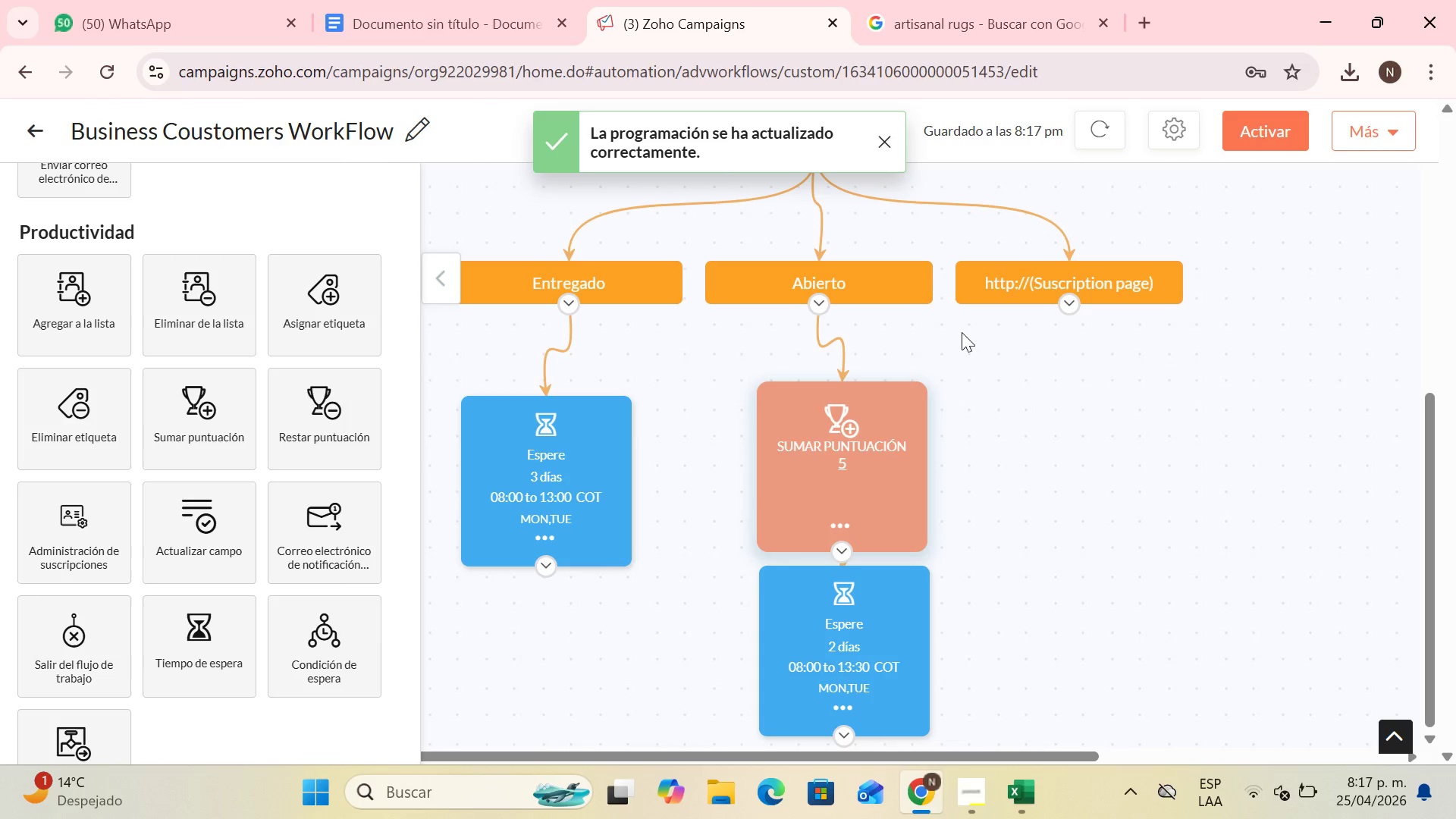 
wait(5.12)
 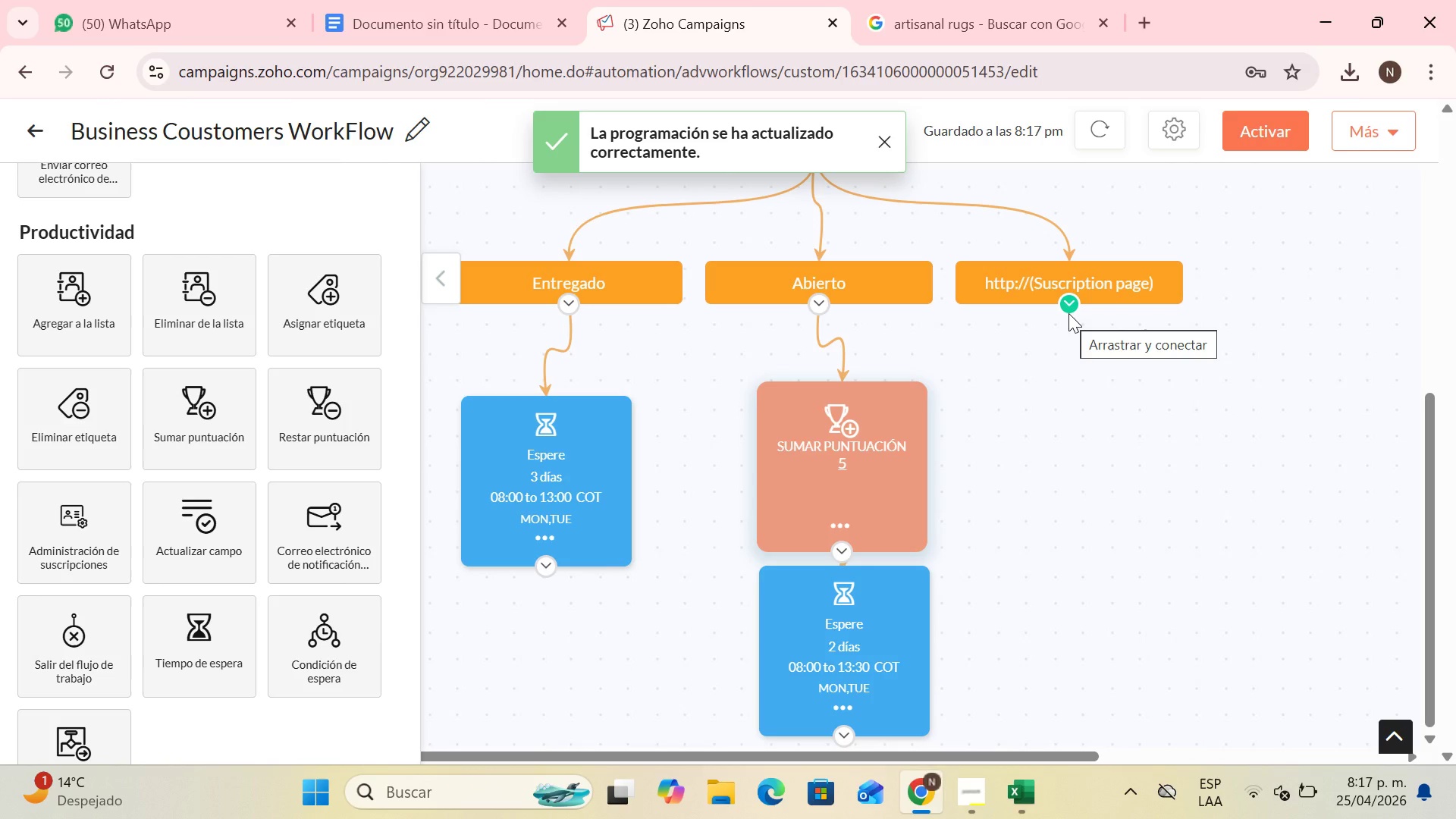 
left_click_drag(start_coordinate=[231, 425], to_coordinate=[1068, 420])
 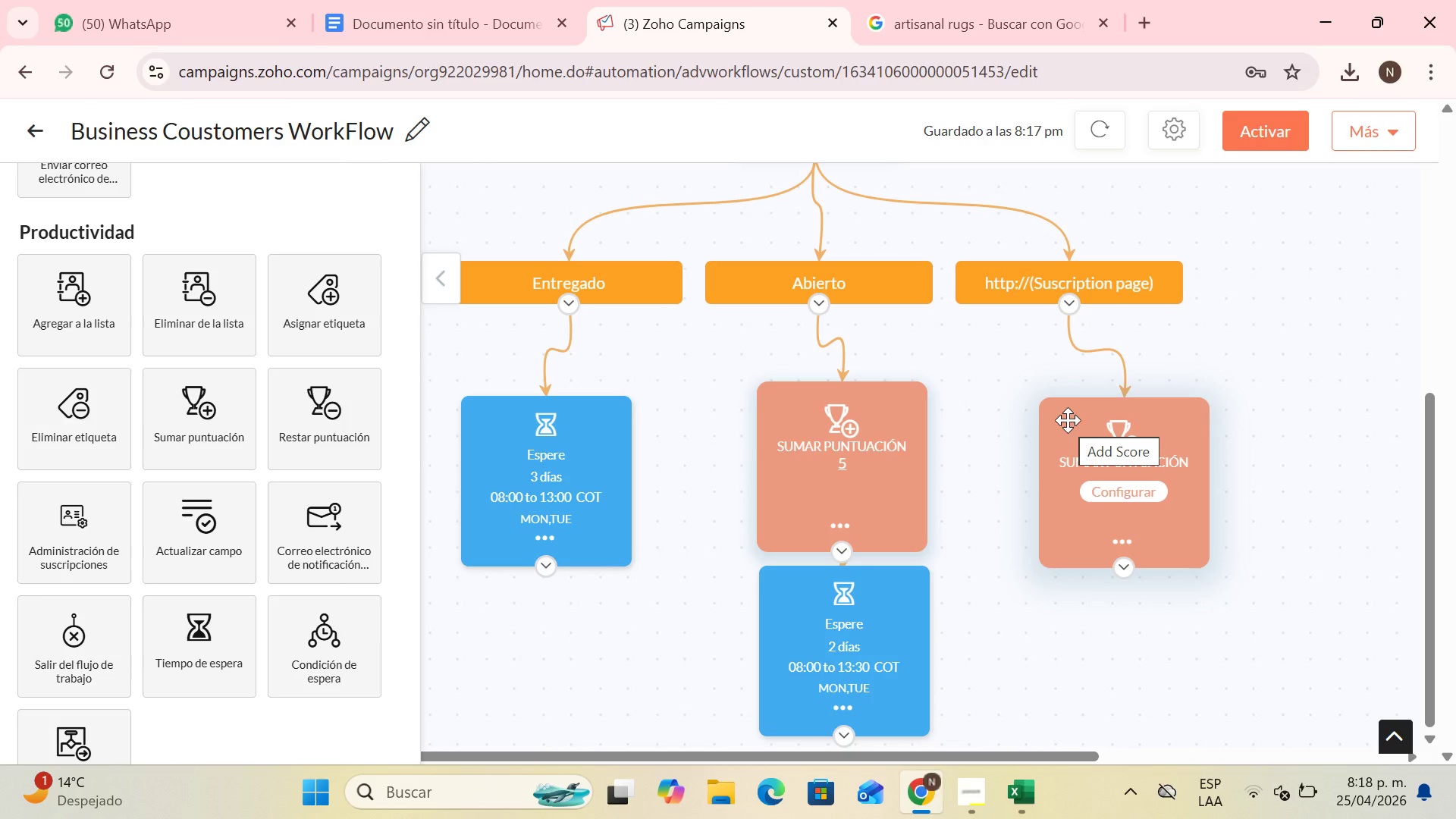 
wait(22.64)
 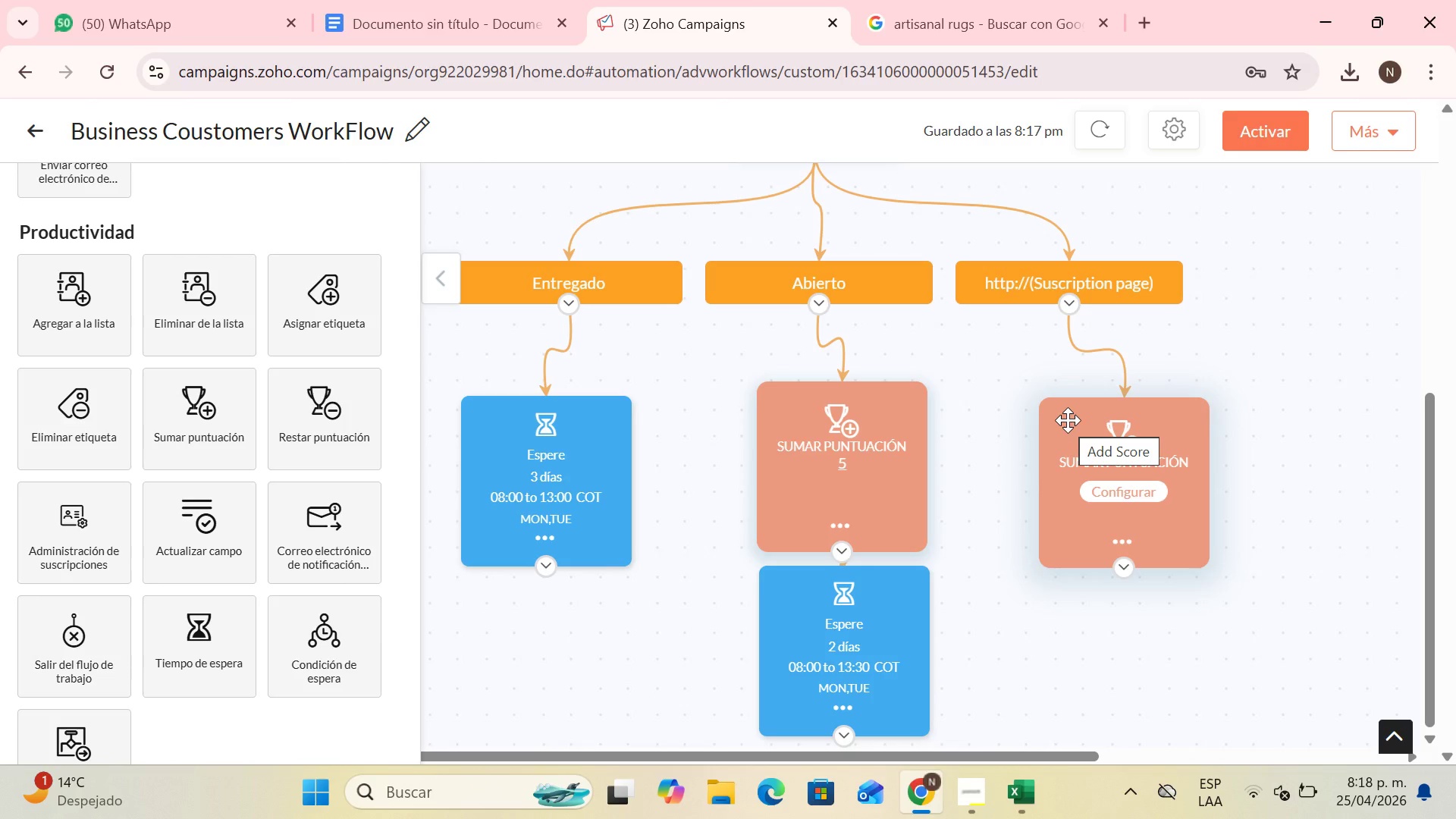 
left_click([1131, 481])
 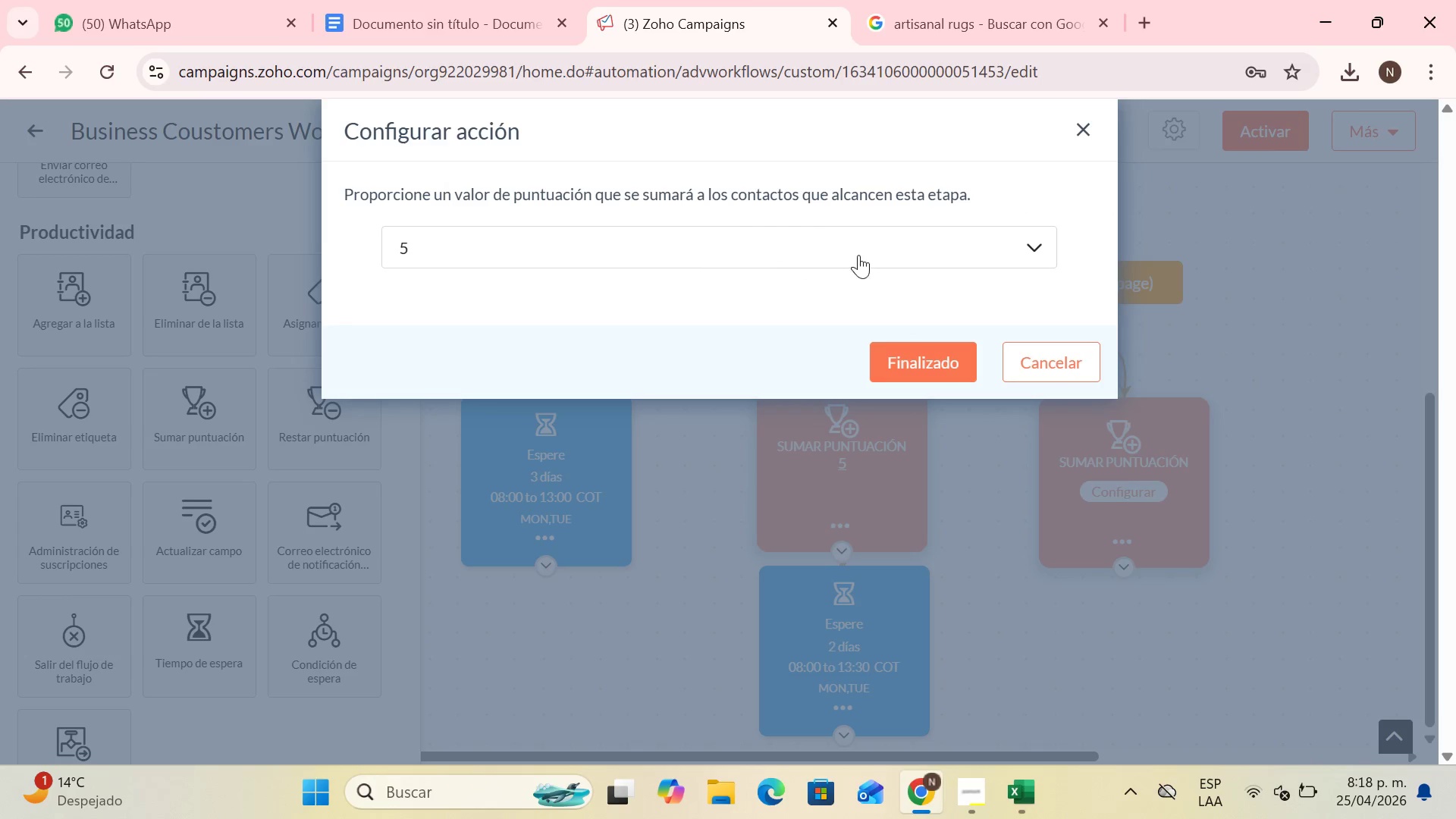 
left_click([890, 231])
 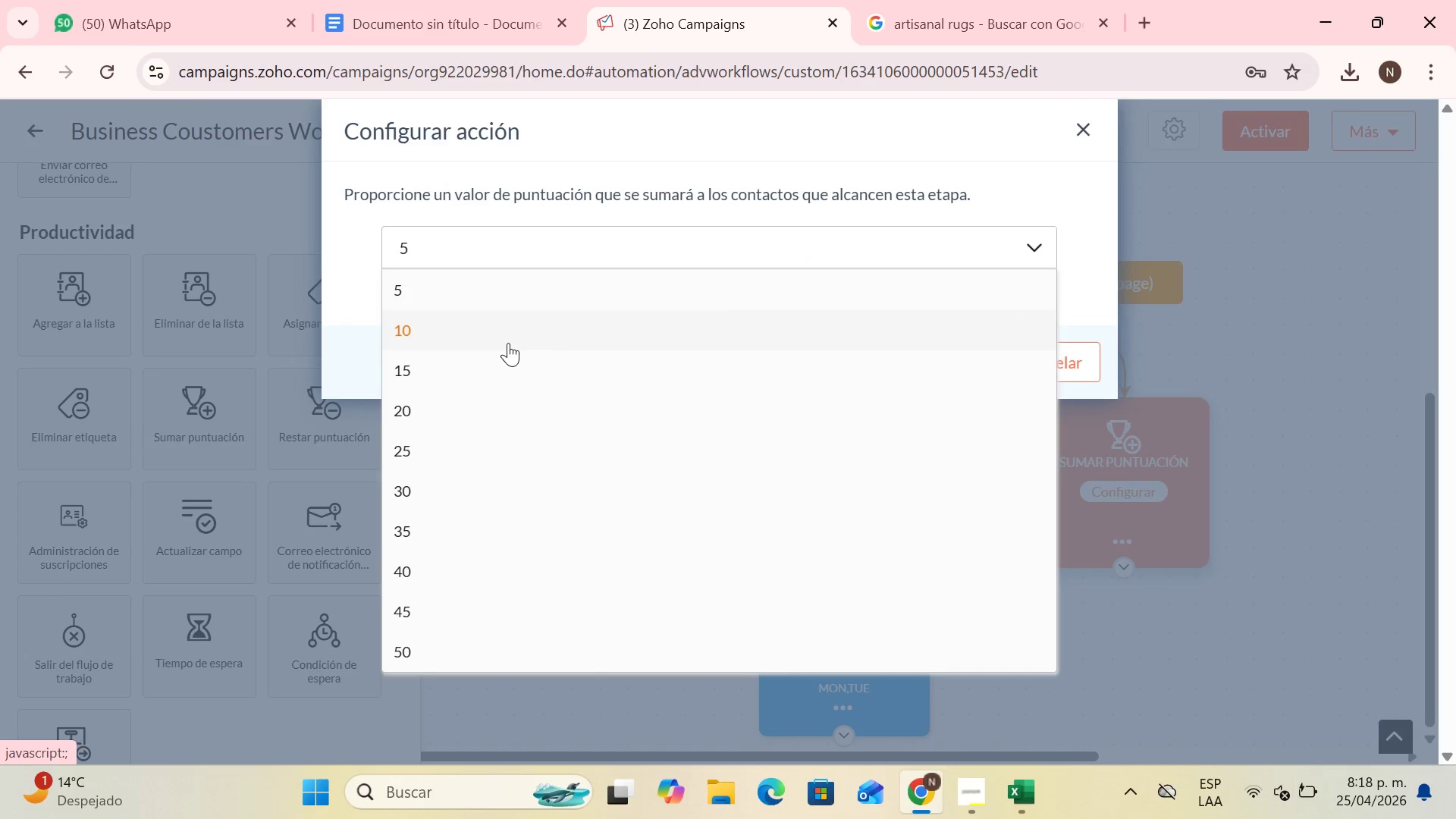 
left_click([507, 343])
 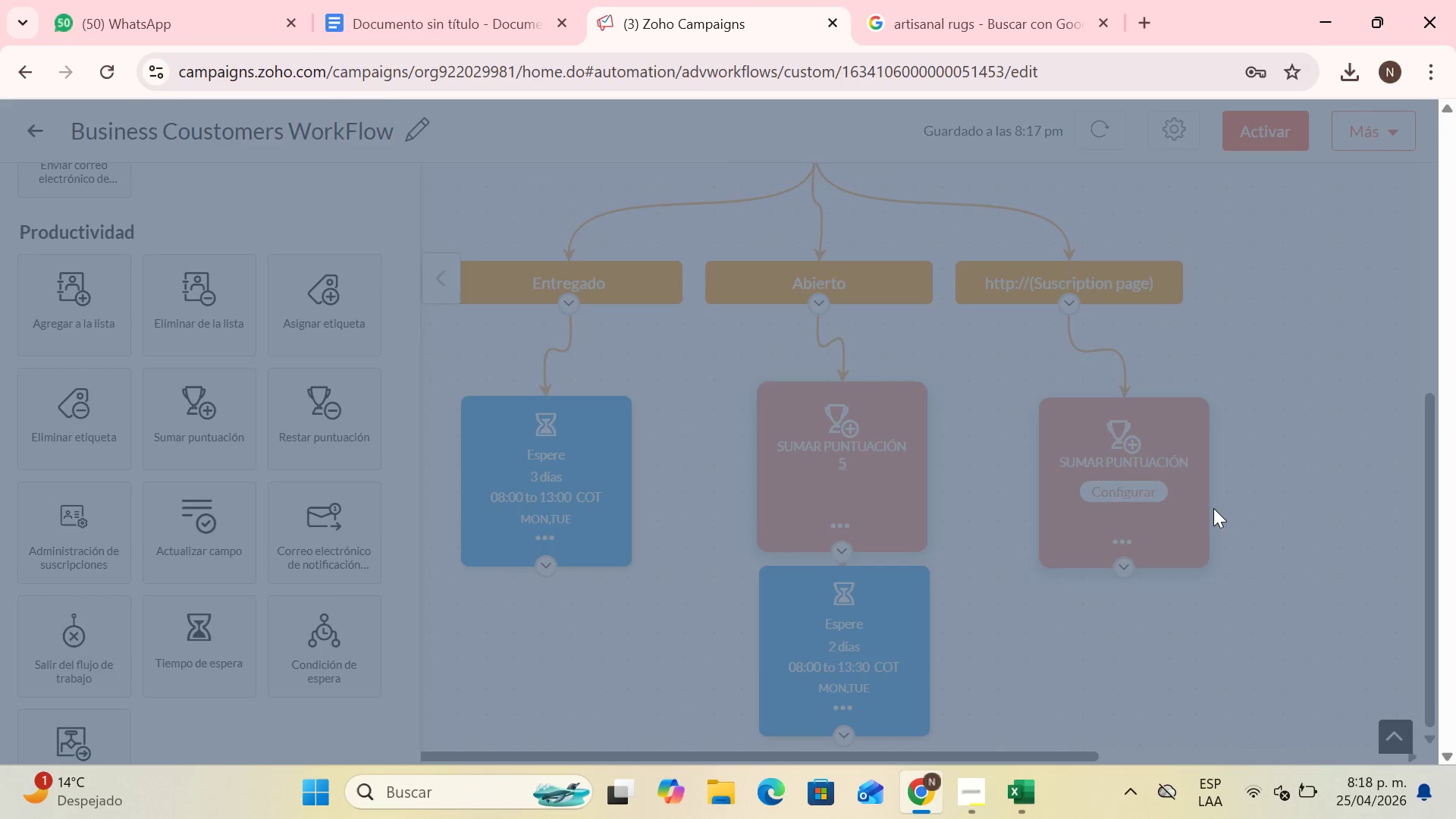 
left_click_drag(start_coordinate=[1175, 464], to_coordinate=[1125, 435])
 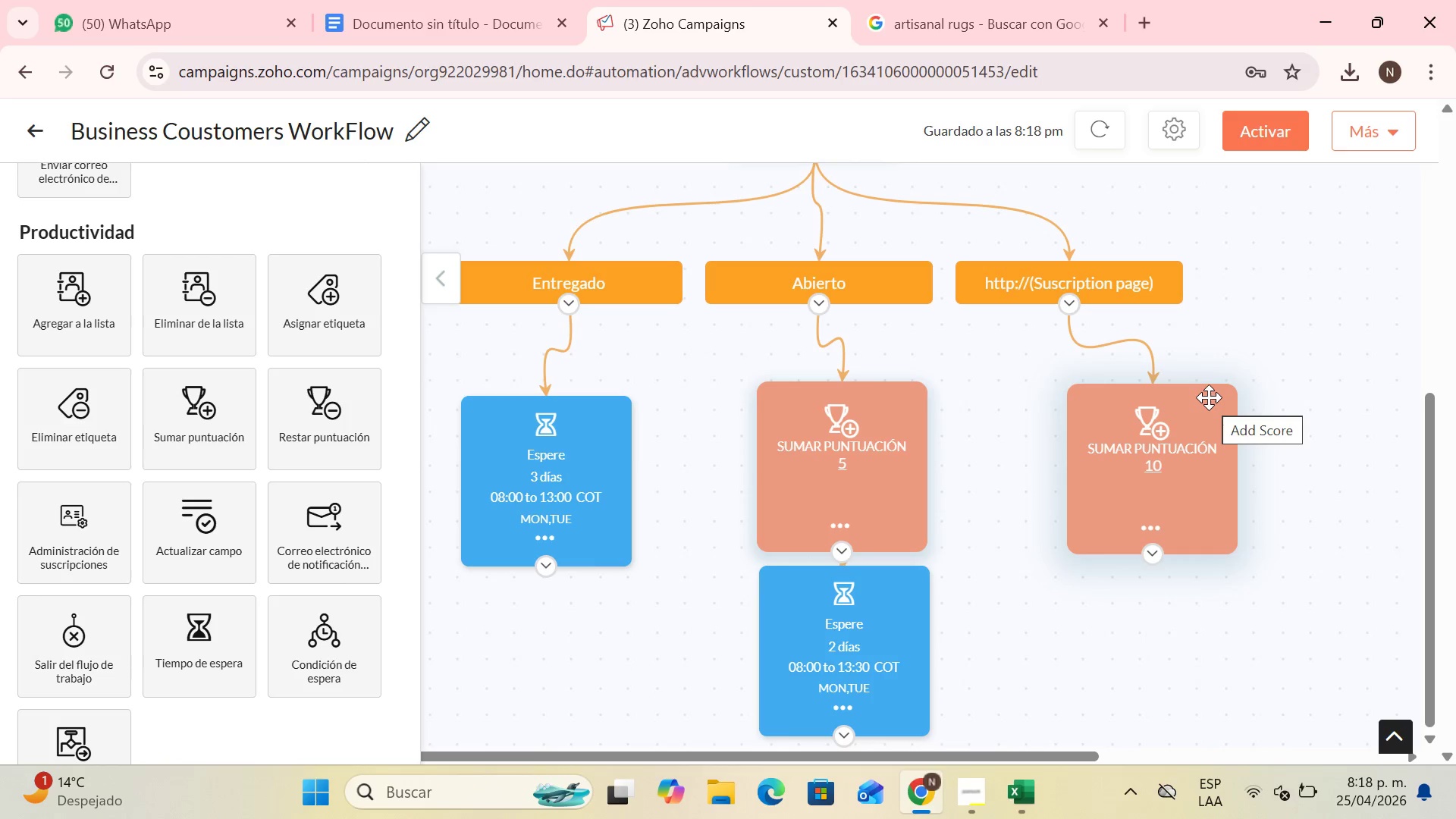 
wait(19.62)
 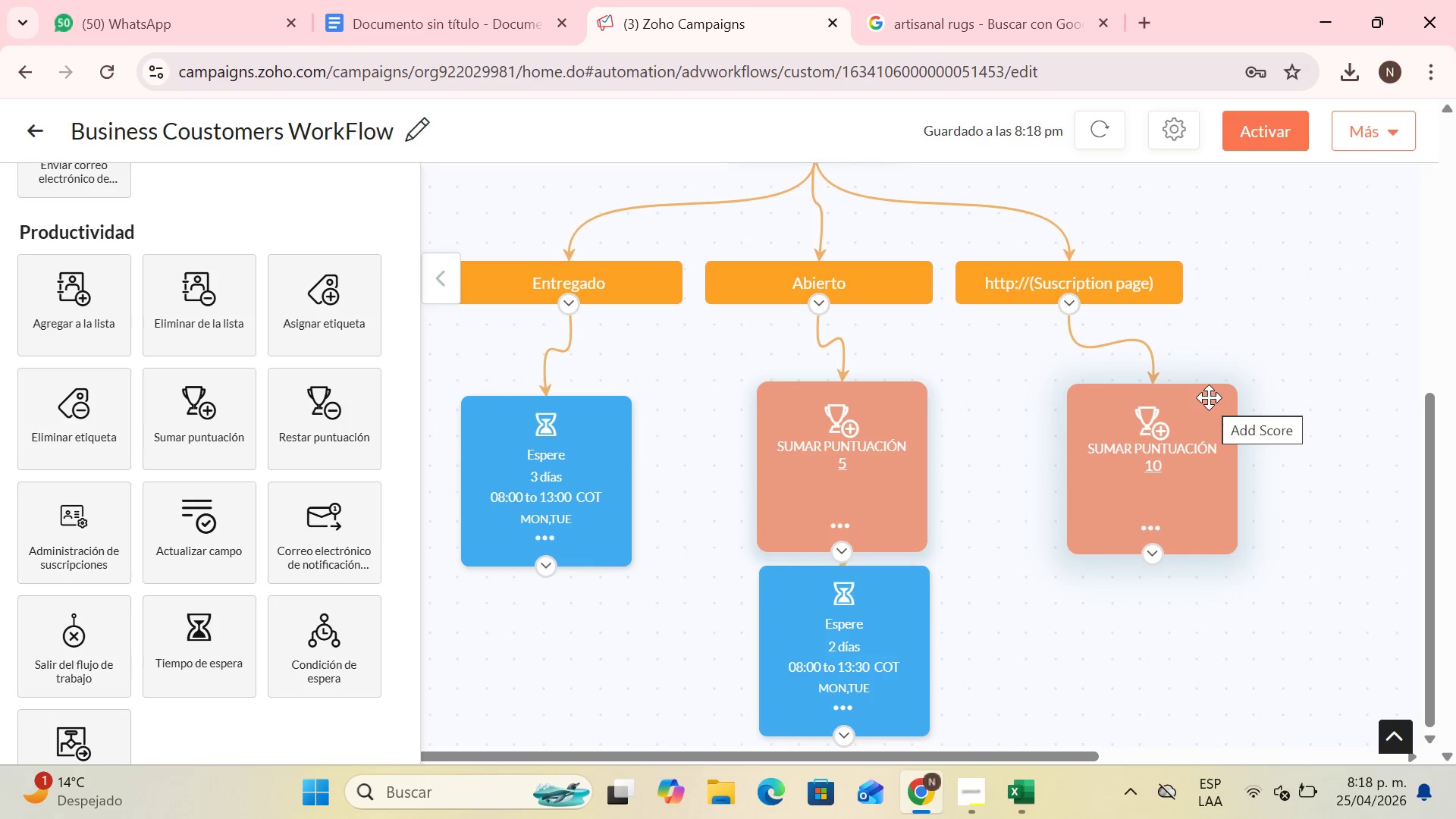 
scroll: coordinate [1137, 306], scroll_direction: down, amount: 2.0
 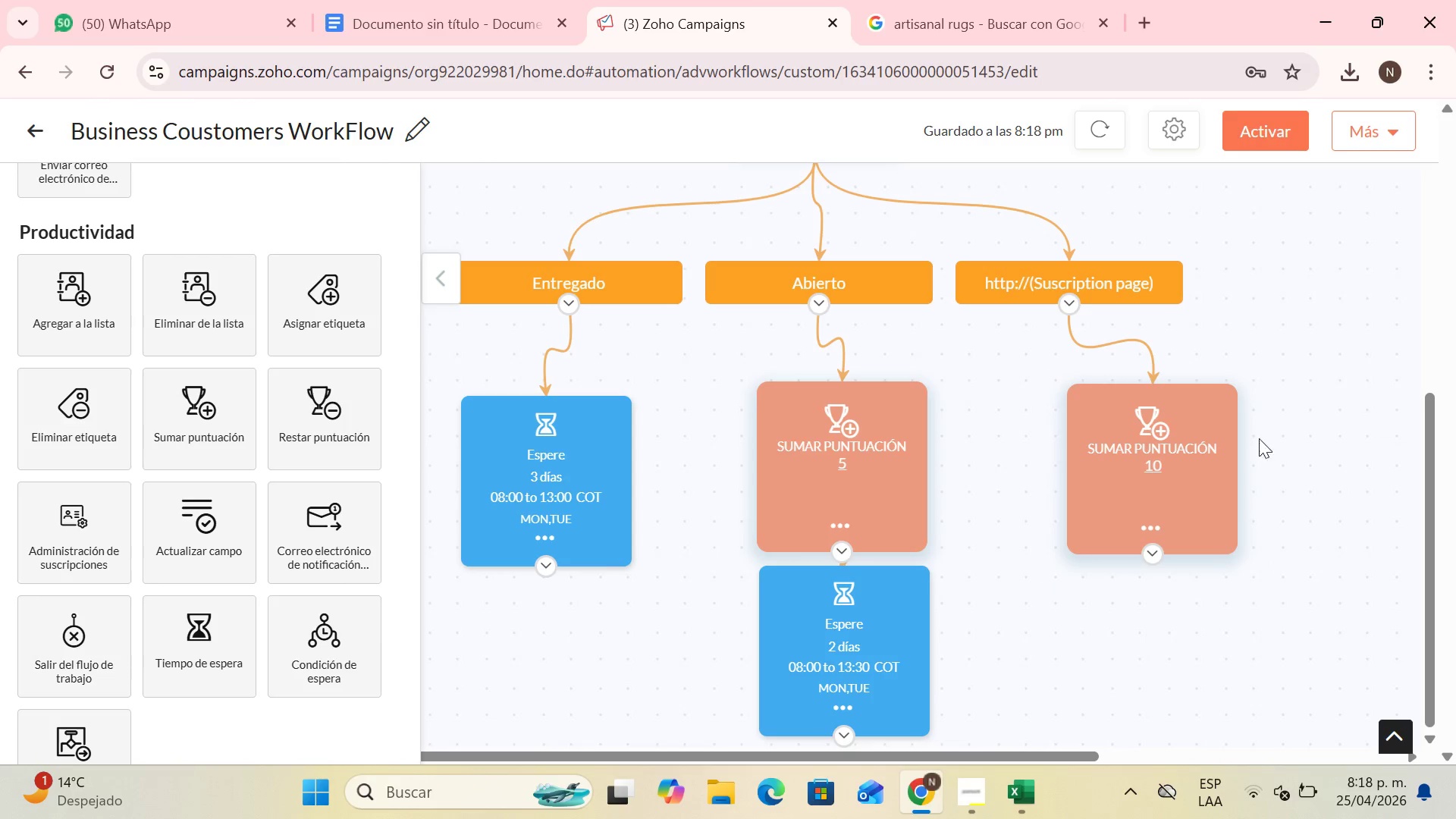 
mouse_move([592, 526])
 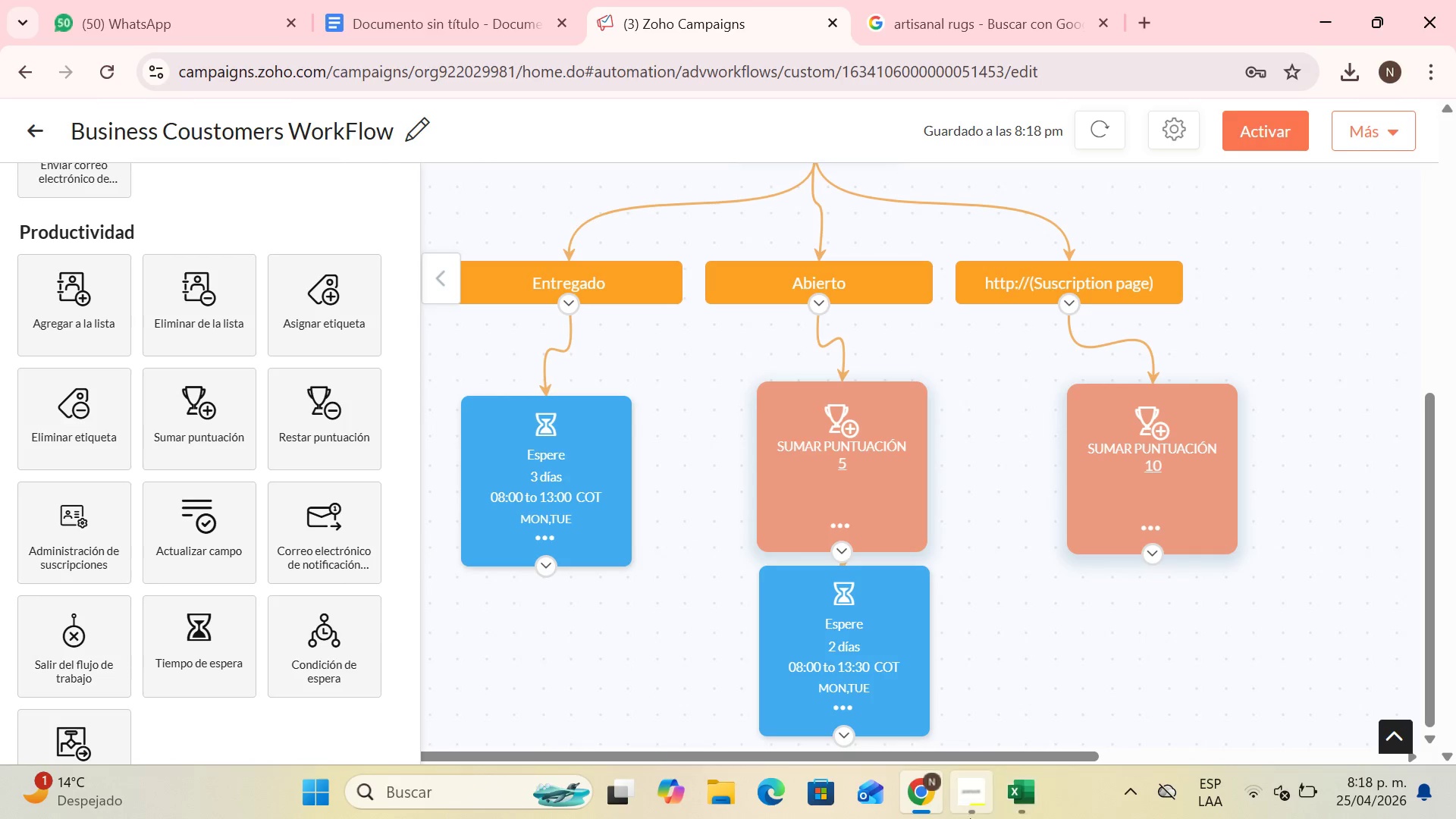 
left_click([980, 817])